 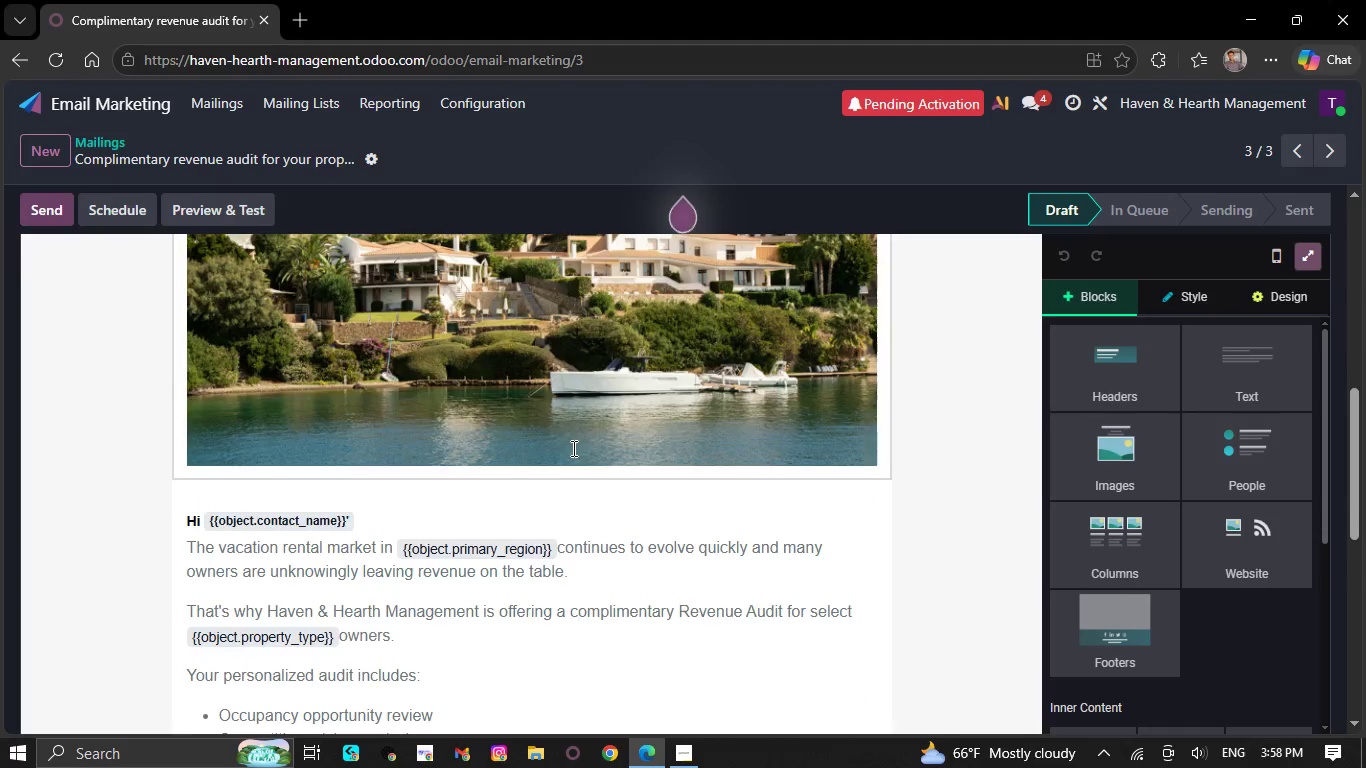 
scroll: coordinate [566, 462], scroll_direction: down, amount: 4.0
 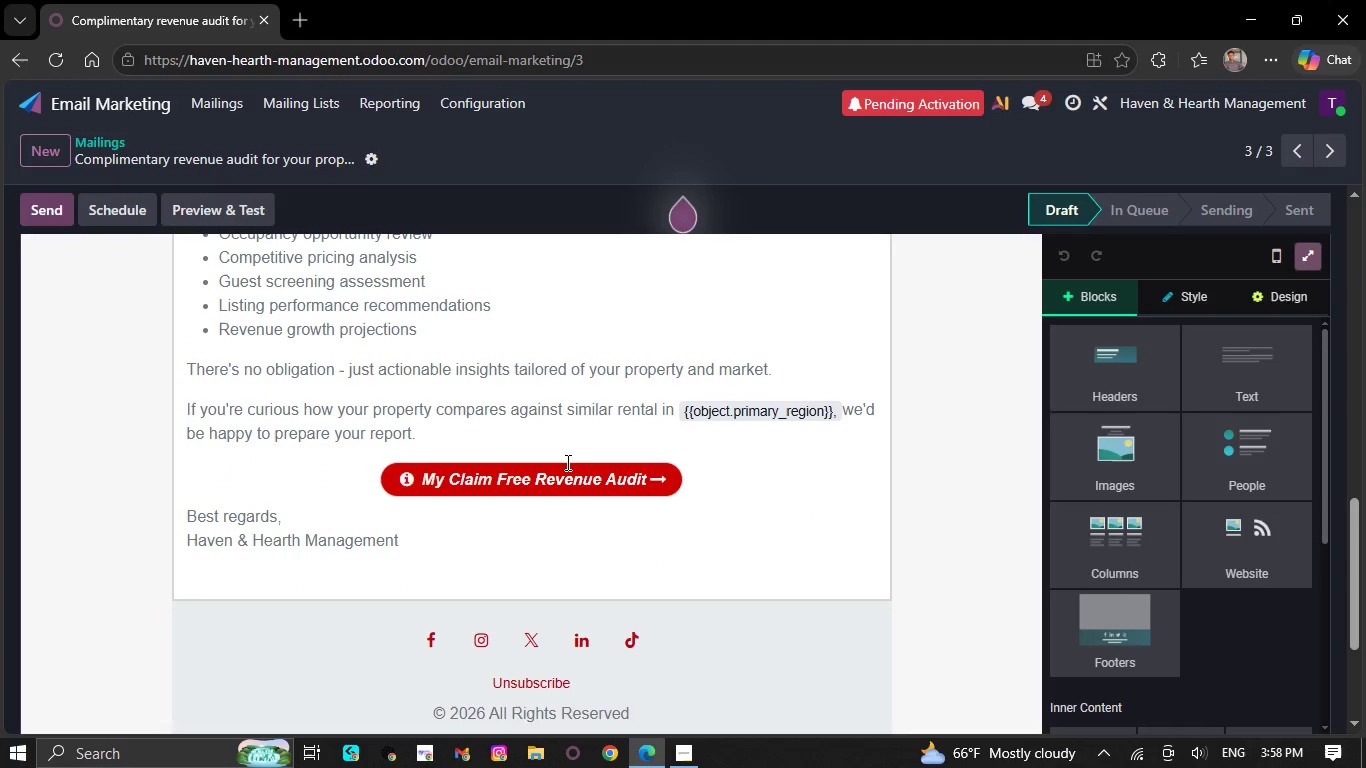 
scroll: coordinate [580, 337], scroll_direction: up, amount: 11.0
 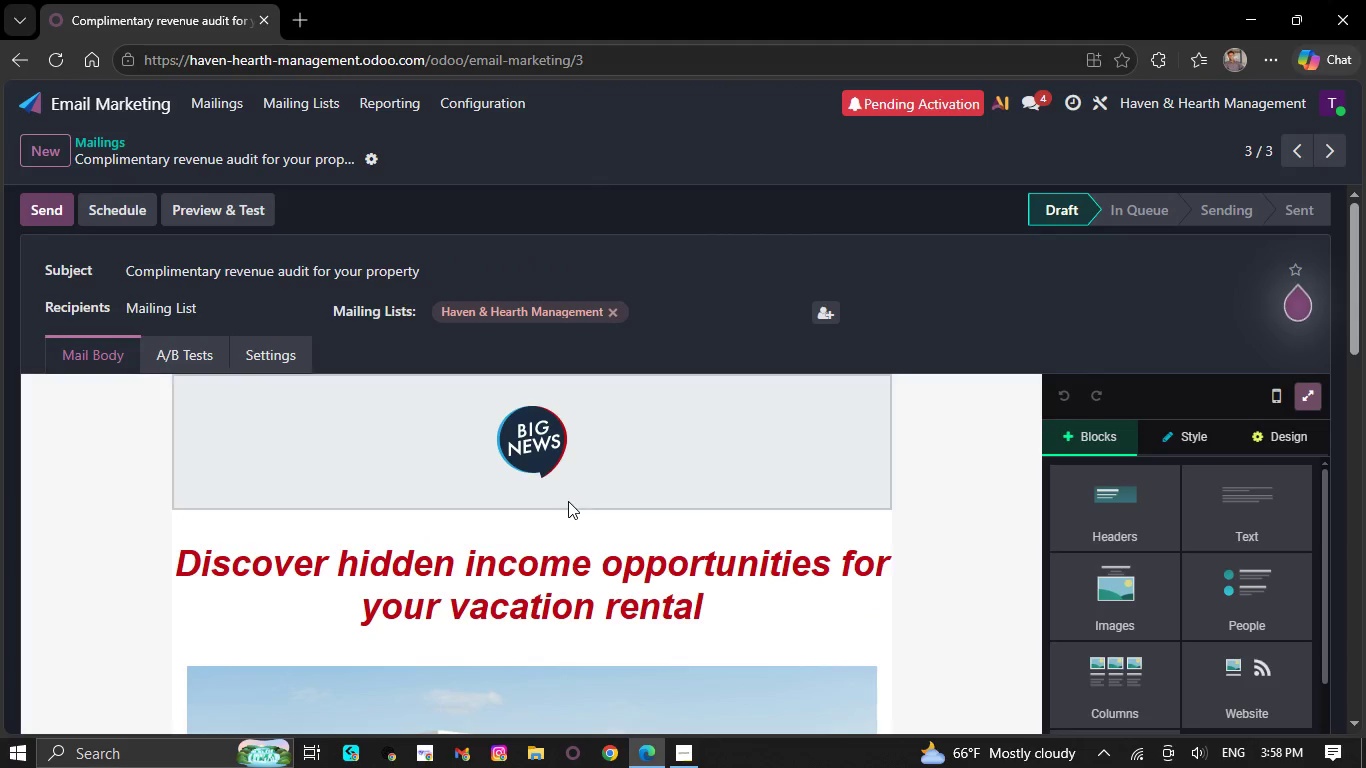 
left_click([568, 503])
 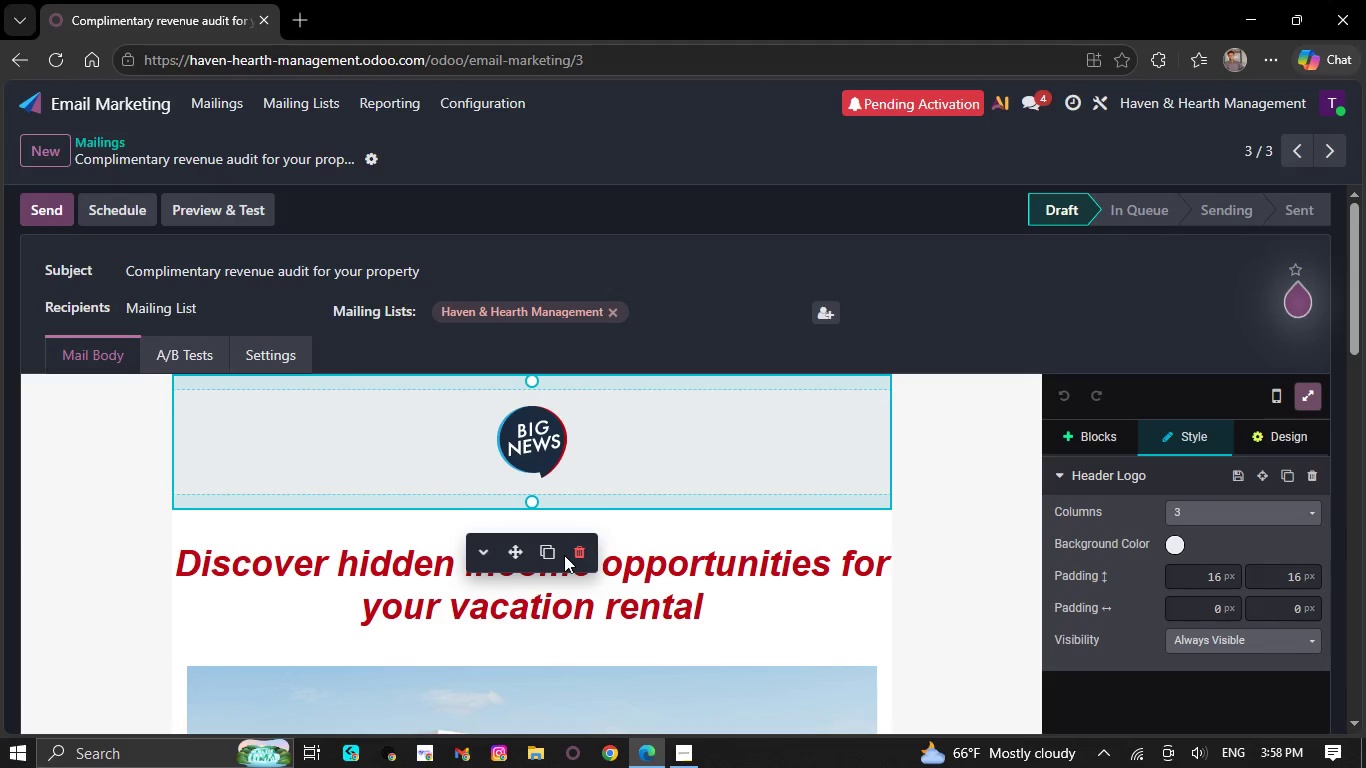 
left_click([577, 552])
 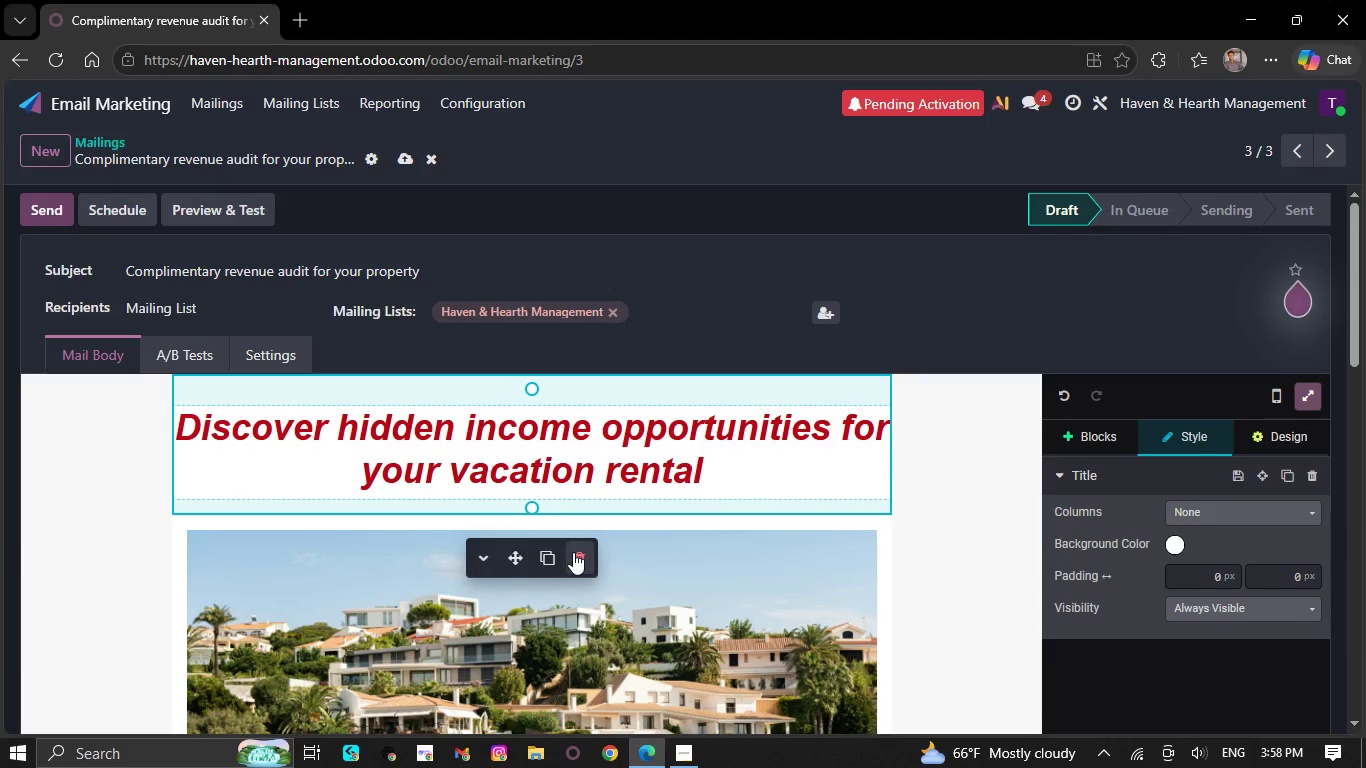 
scroll: coordinate [556, 556], scroll_direction: down, amount: 8.0
 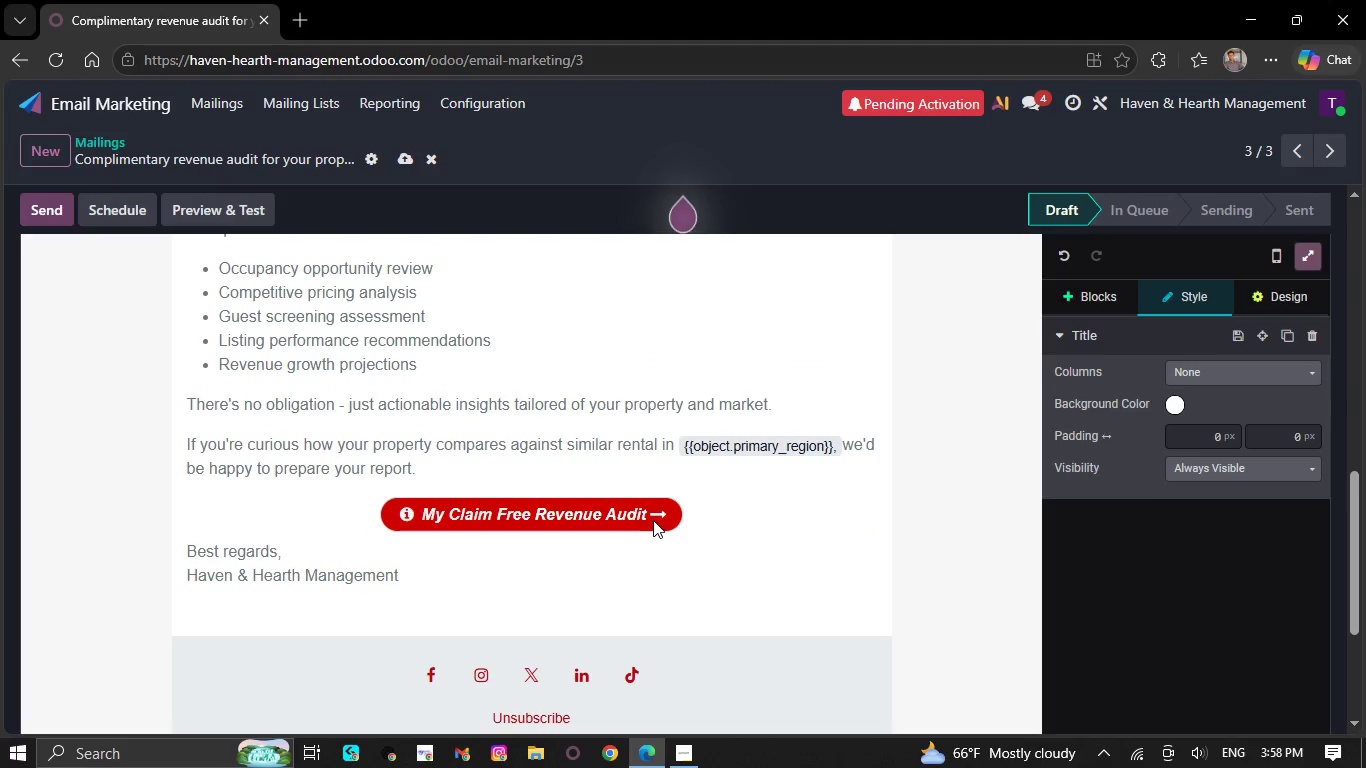 
double_click([656, 518])
 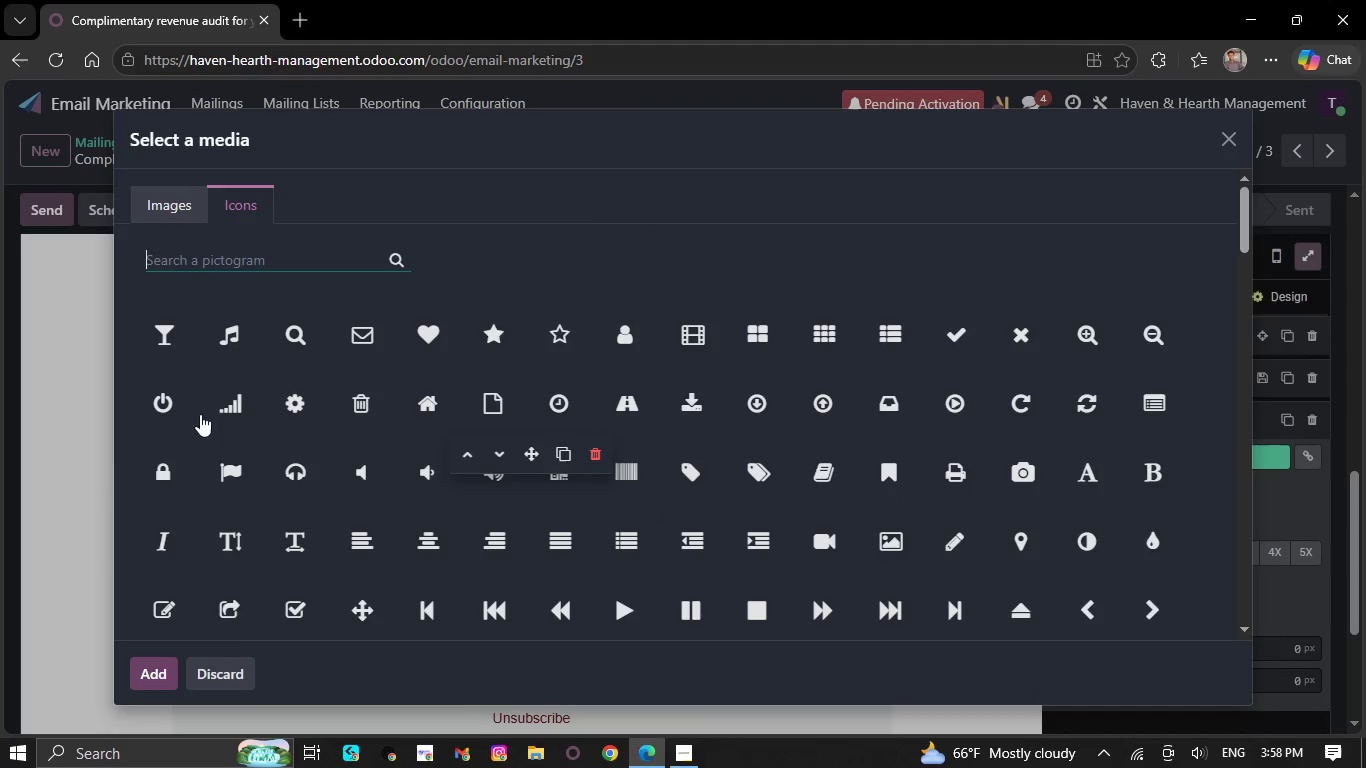 
left_click([104, 462])
 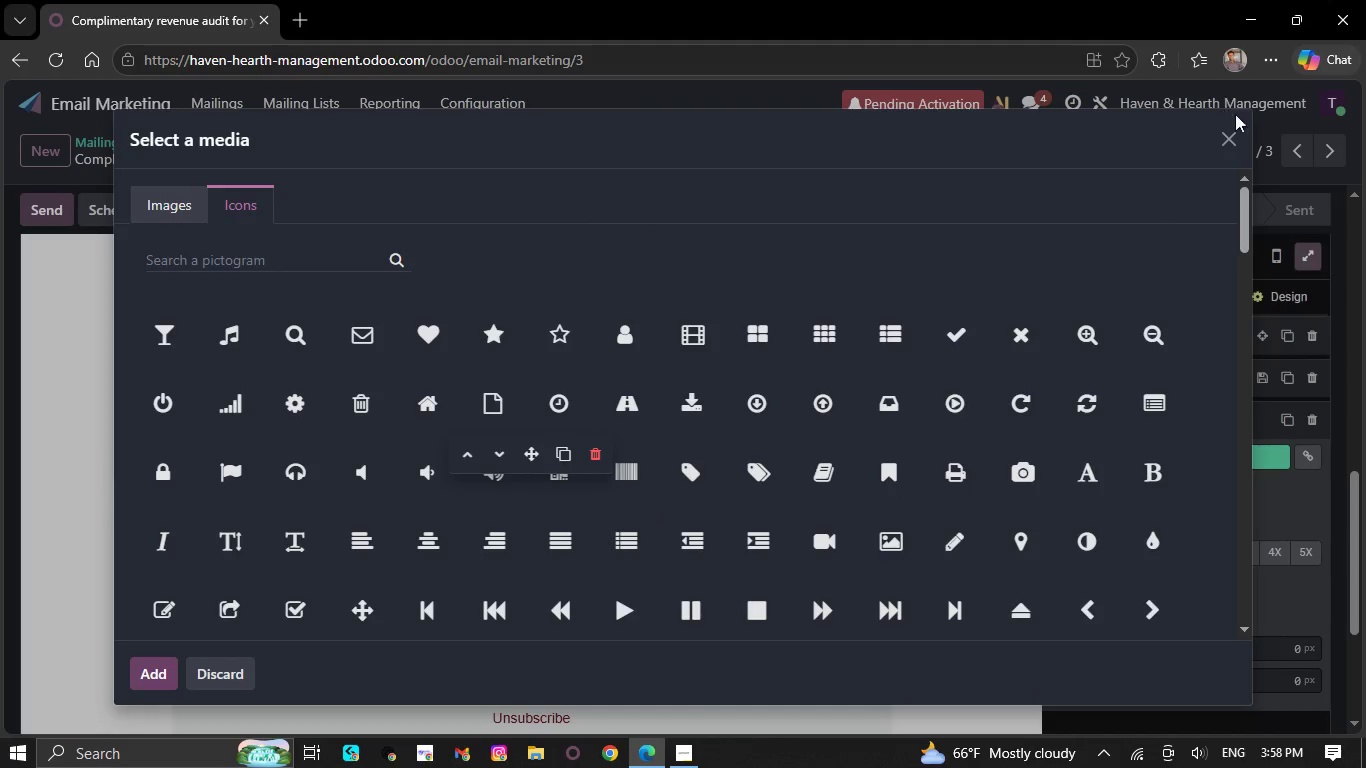 
left_click([1240, 131])
 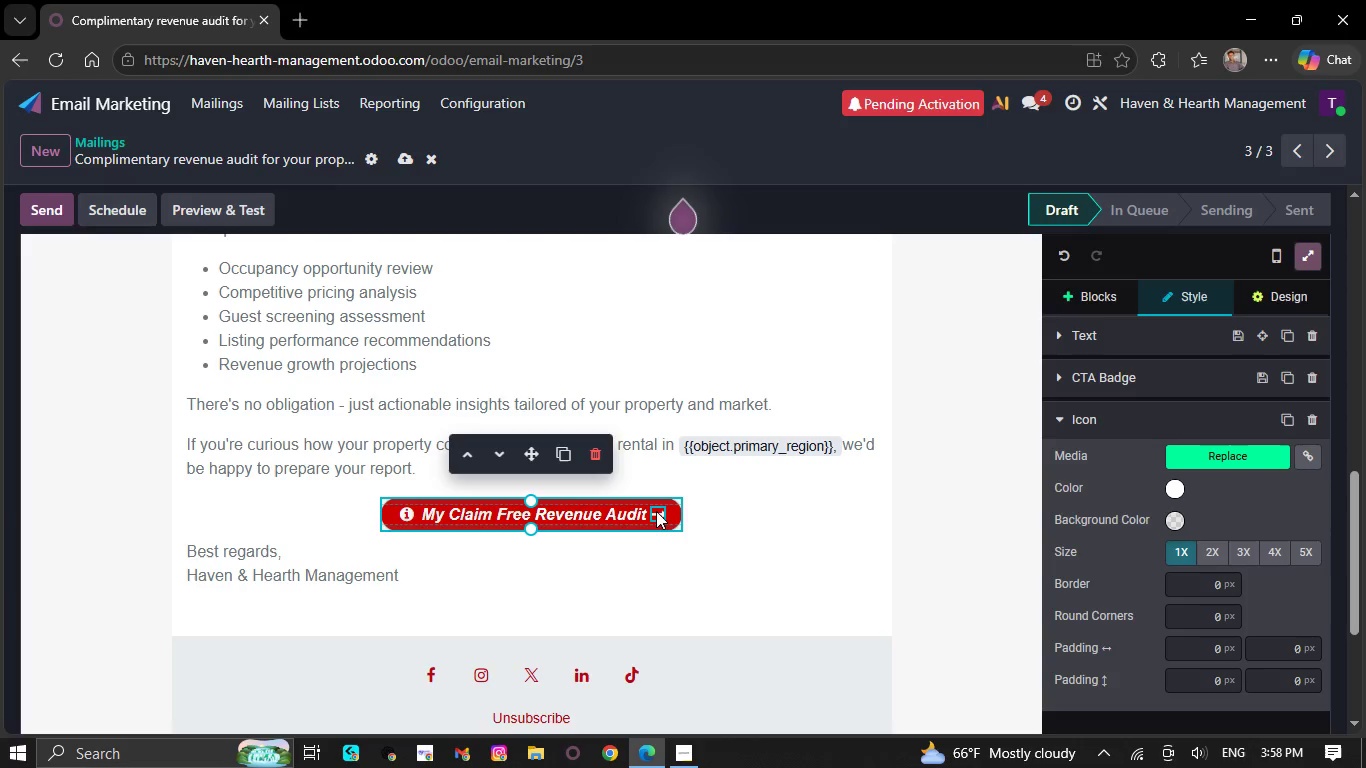 
left_click([655, 508])
 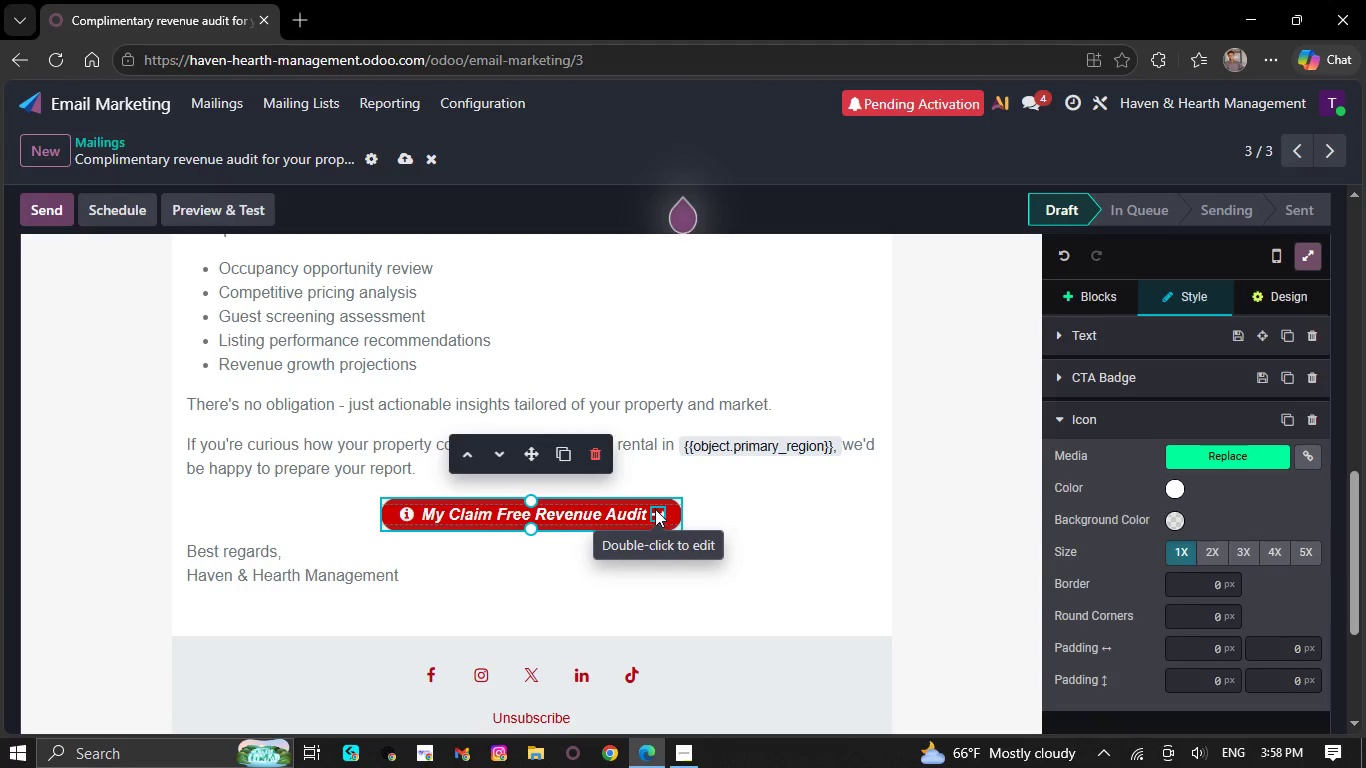 
left_click([656, 514])
 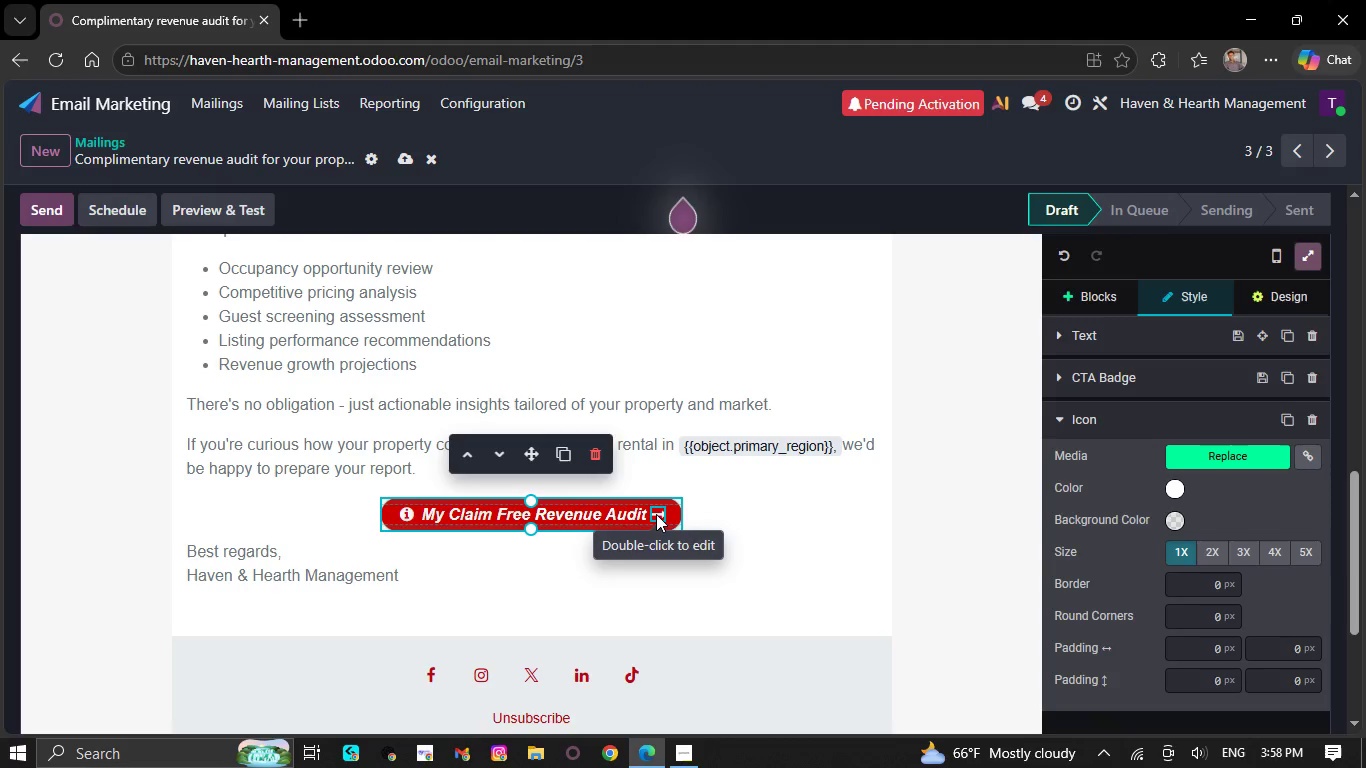 
right_click([656, 514])
 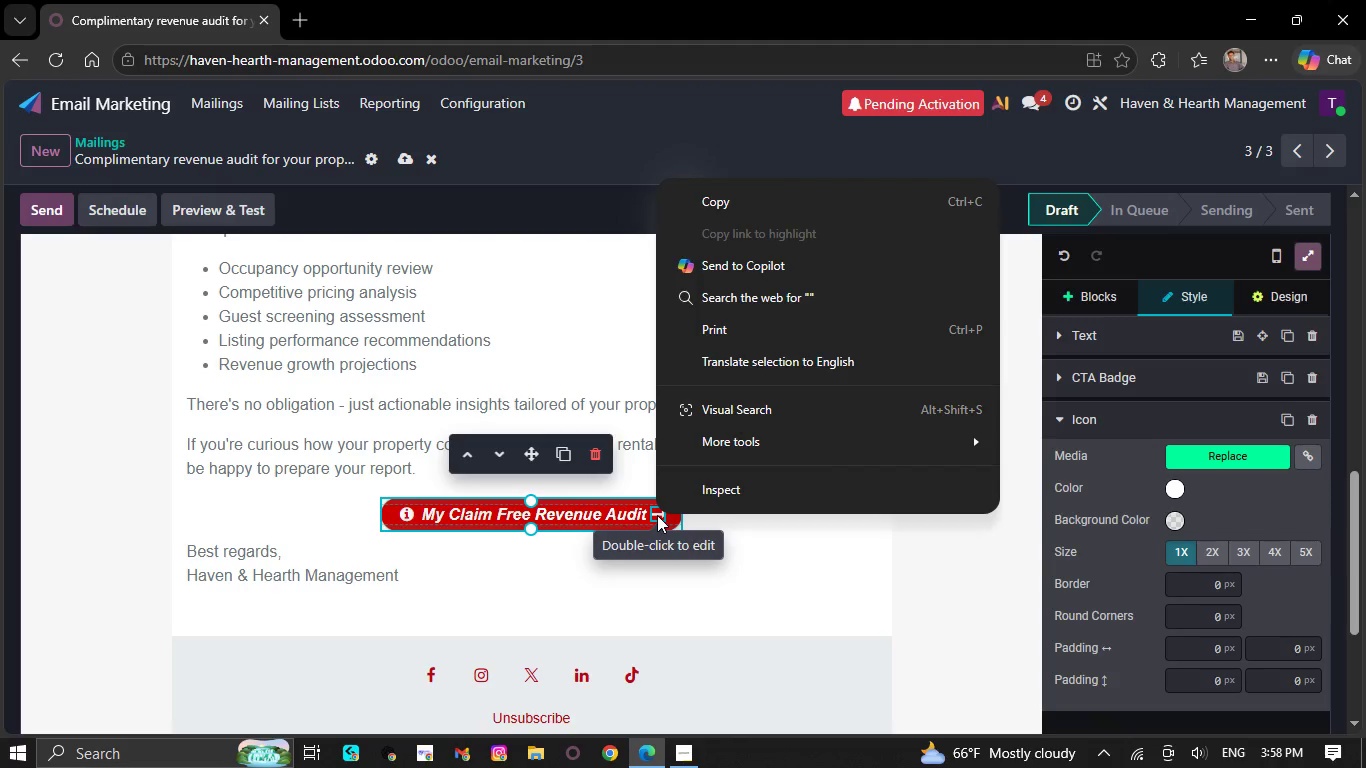 
left_click([657, 514])
 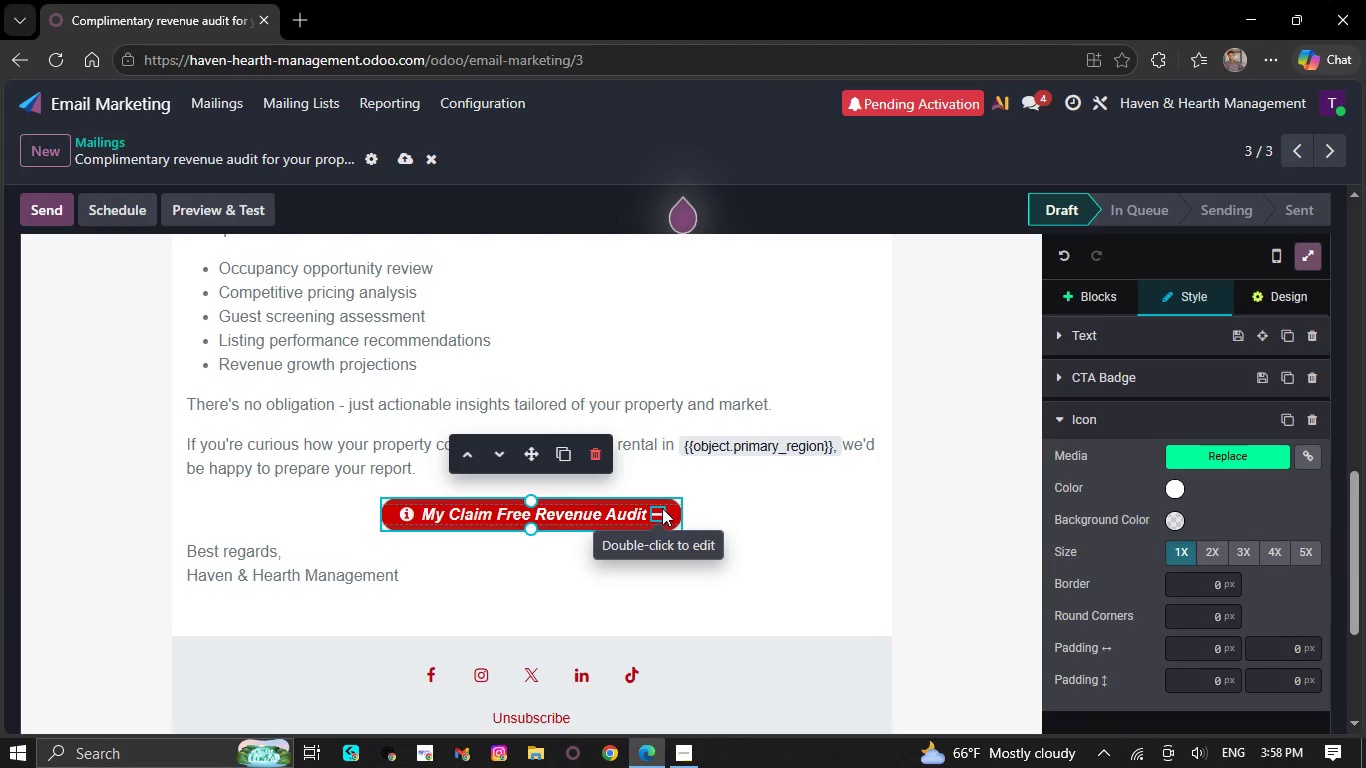 
left_click([667, 507])
 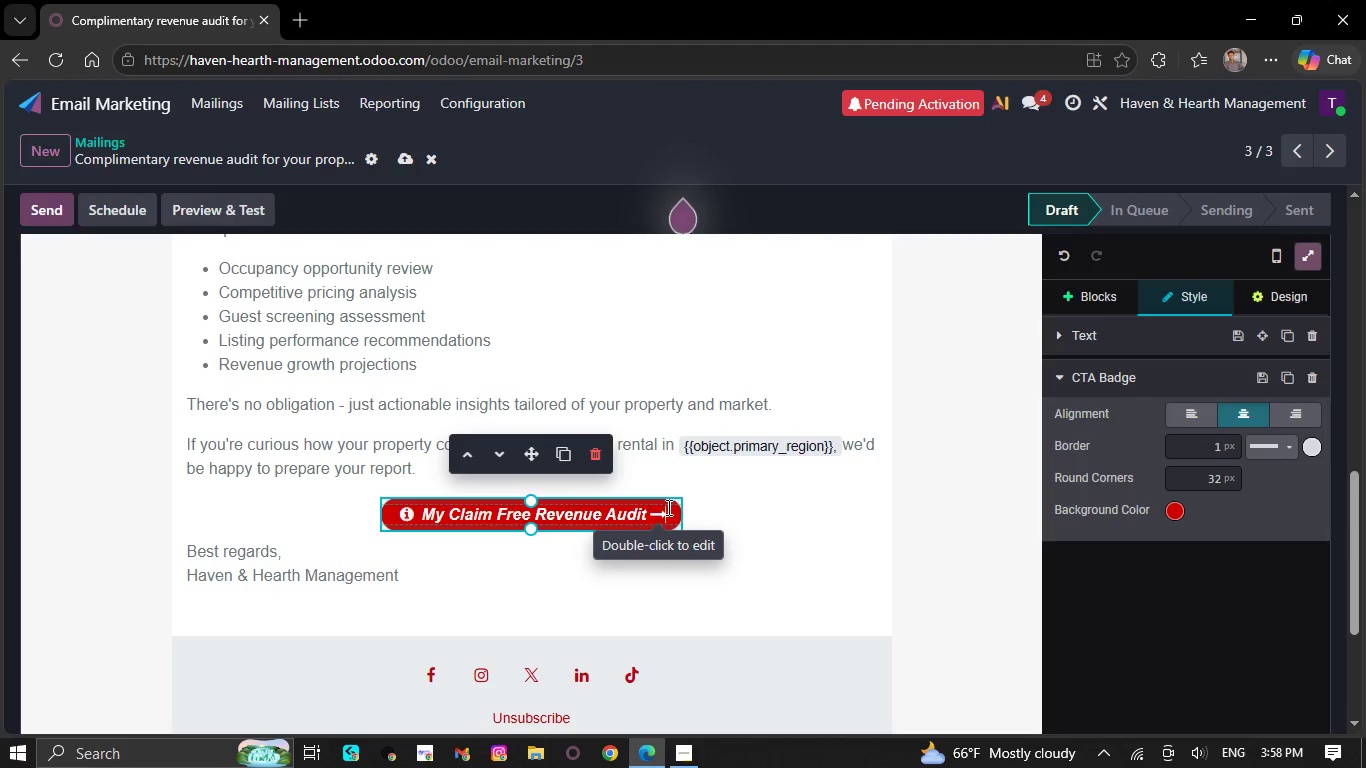 
left_click([667, 507])
 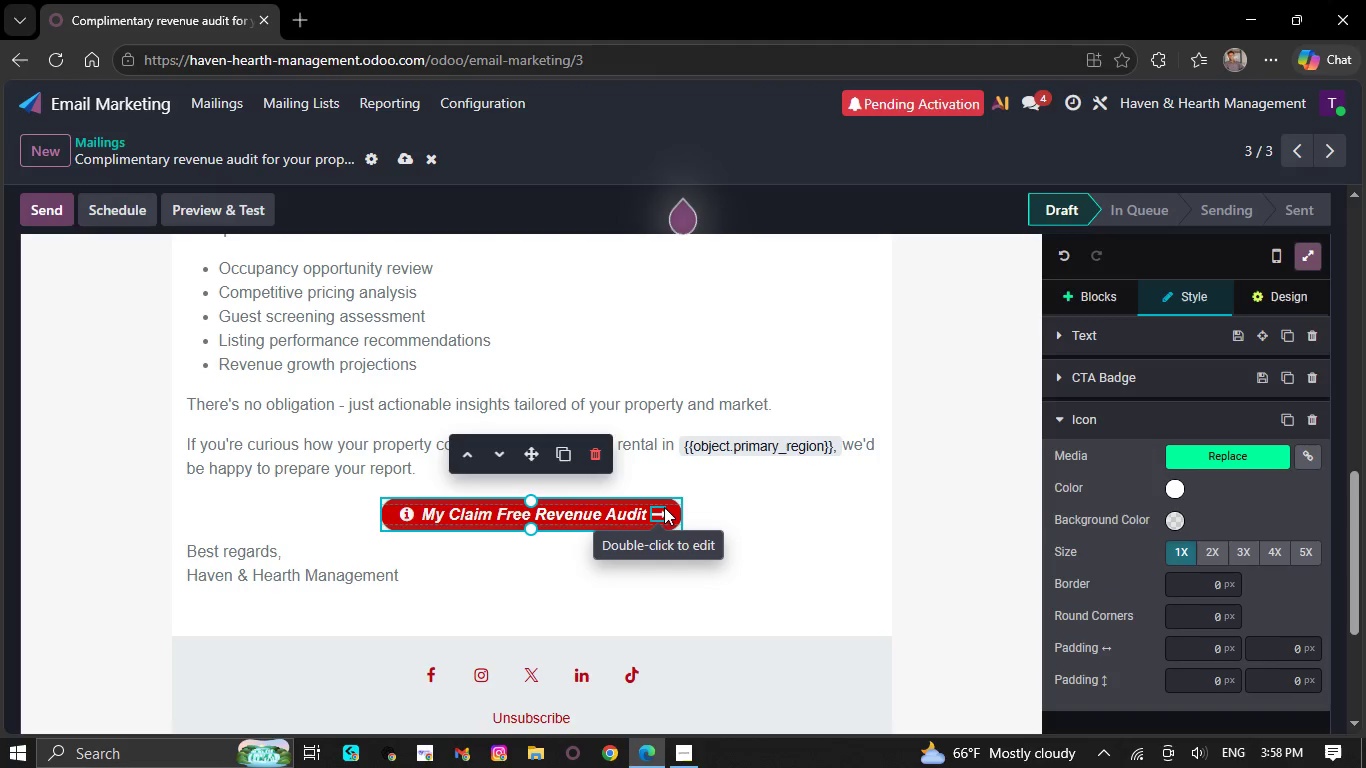 
left_click([664, 507])
 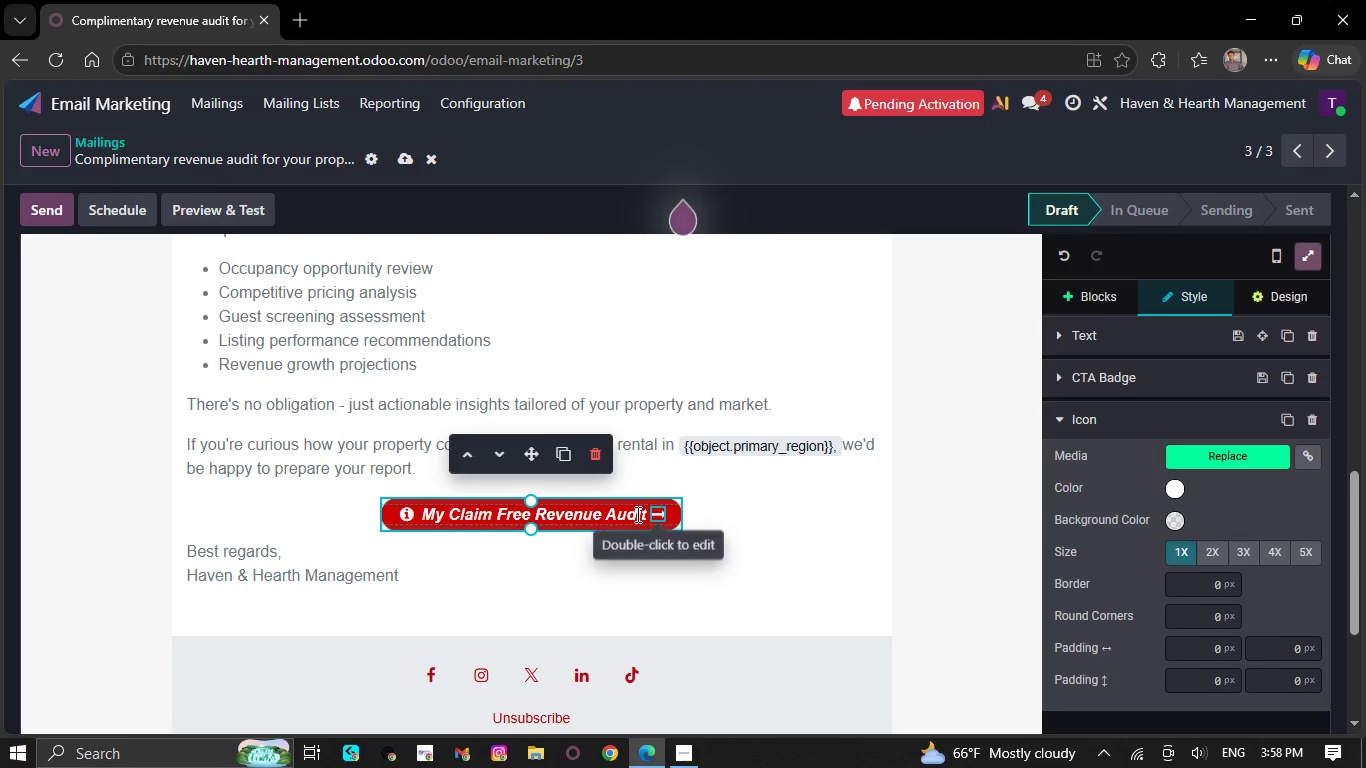 
left_click([635, 515])
 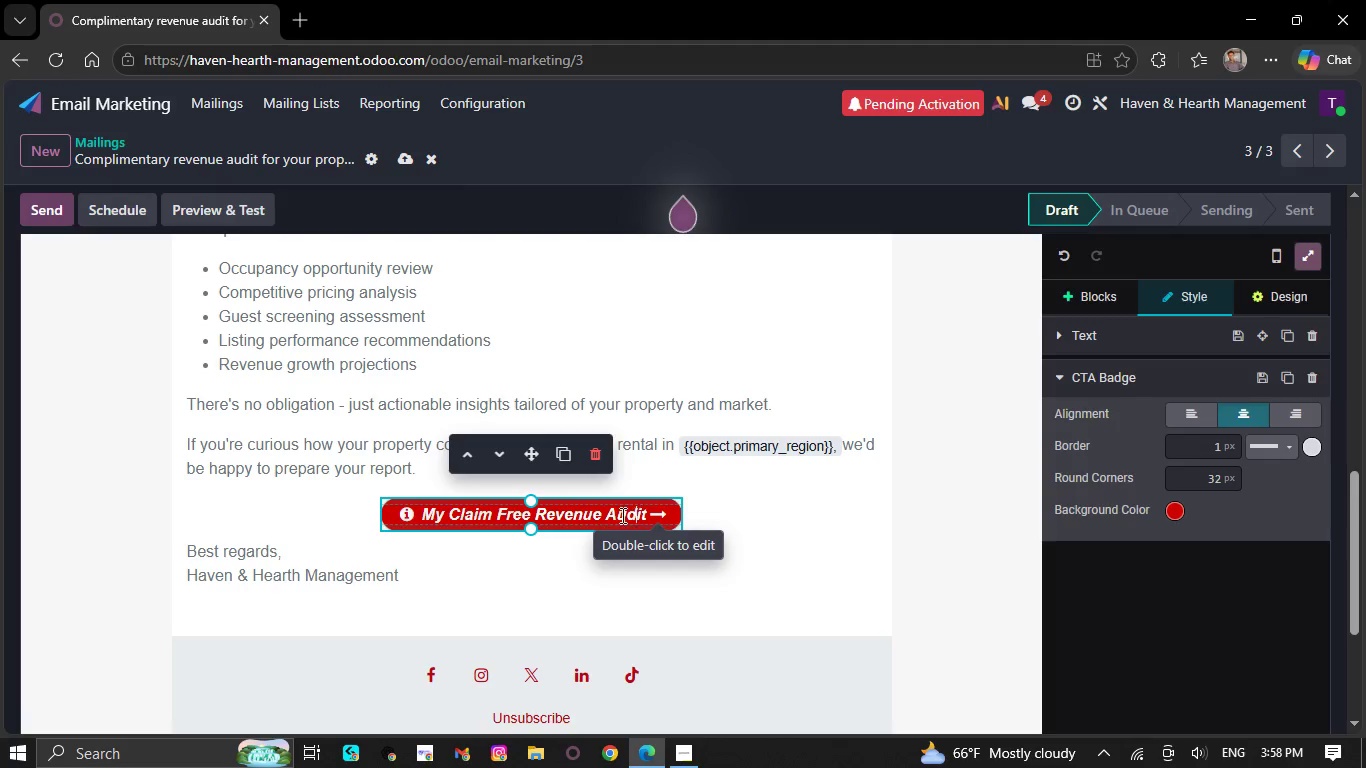 
left_click([562, 515])
 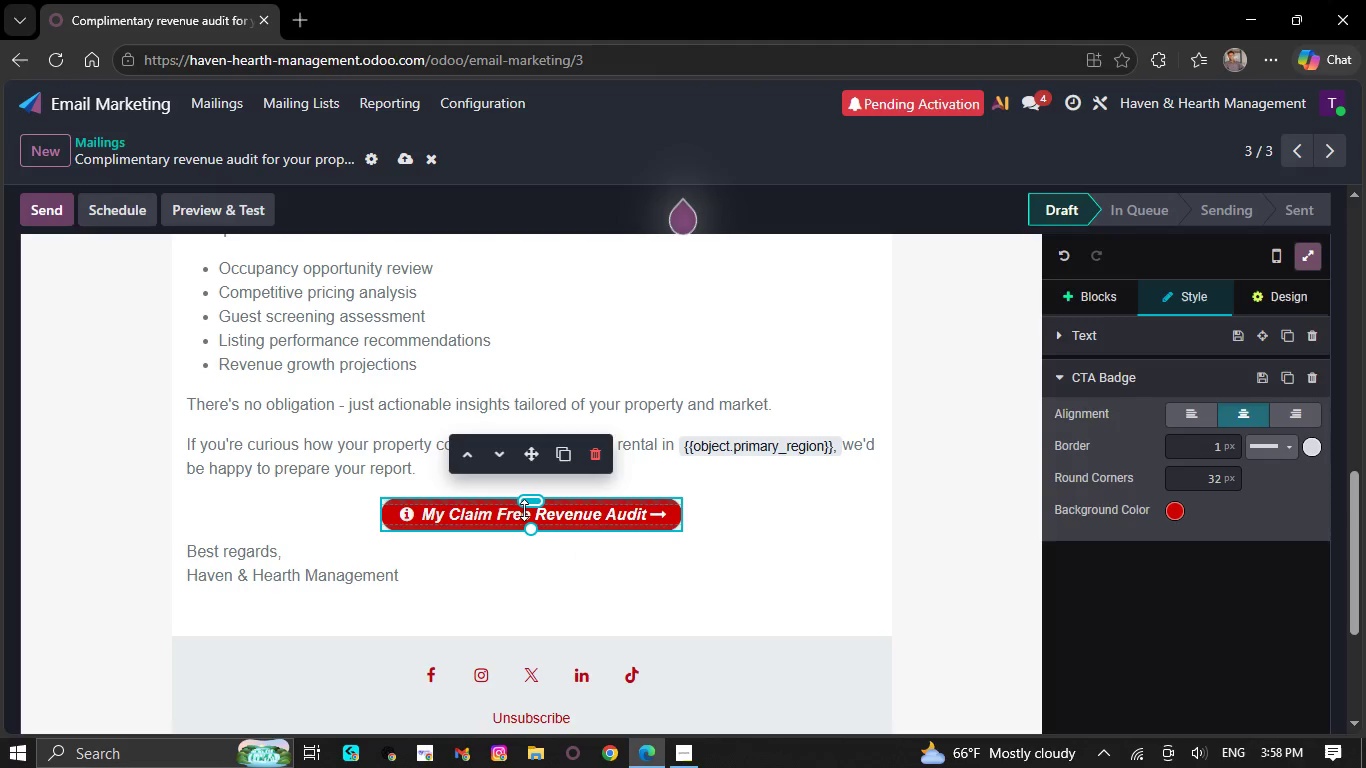 
left_click([524, 510])
 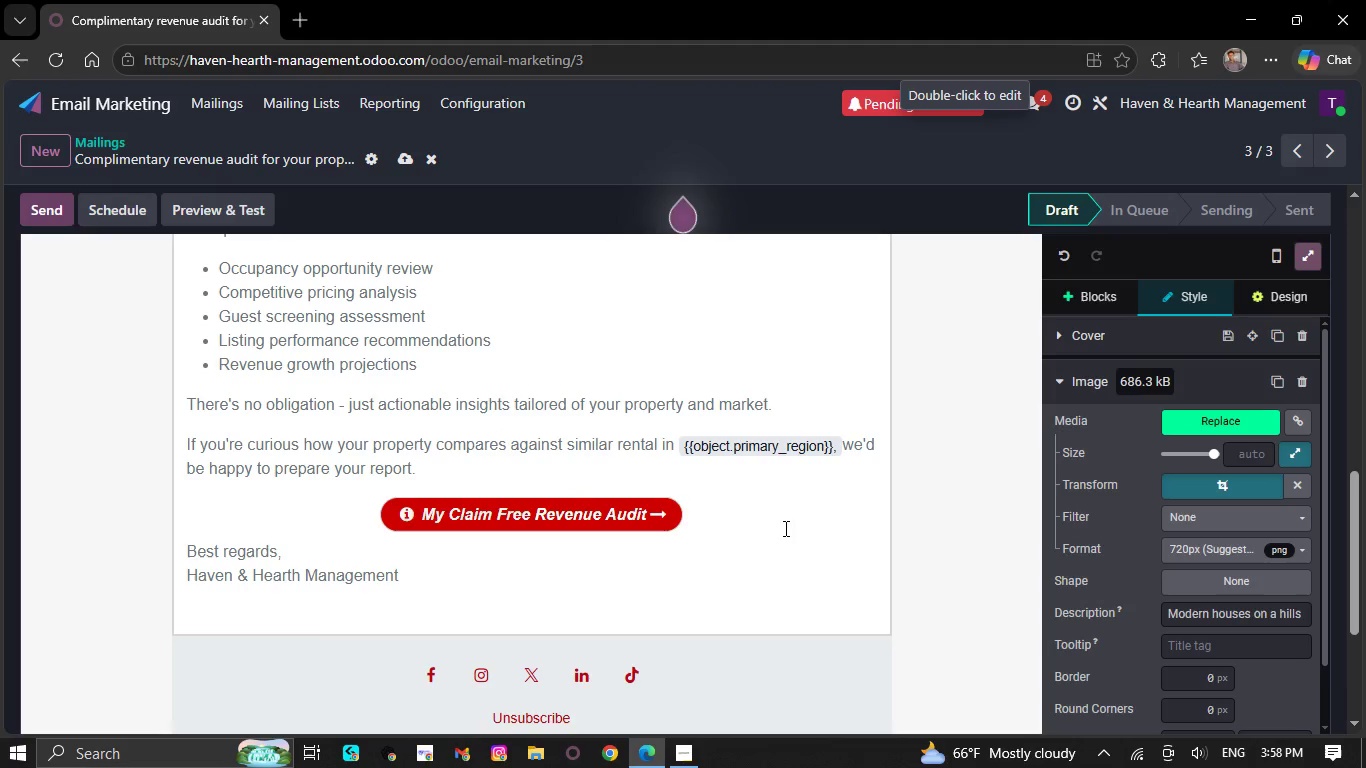 
scroll: coordinate [781, 541], scroll_direction: up, amount: 7.0
 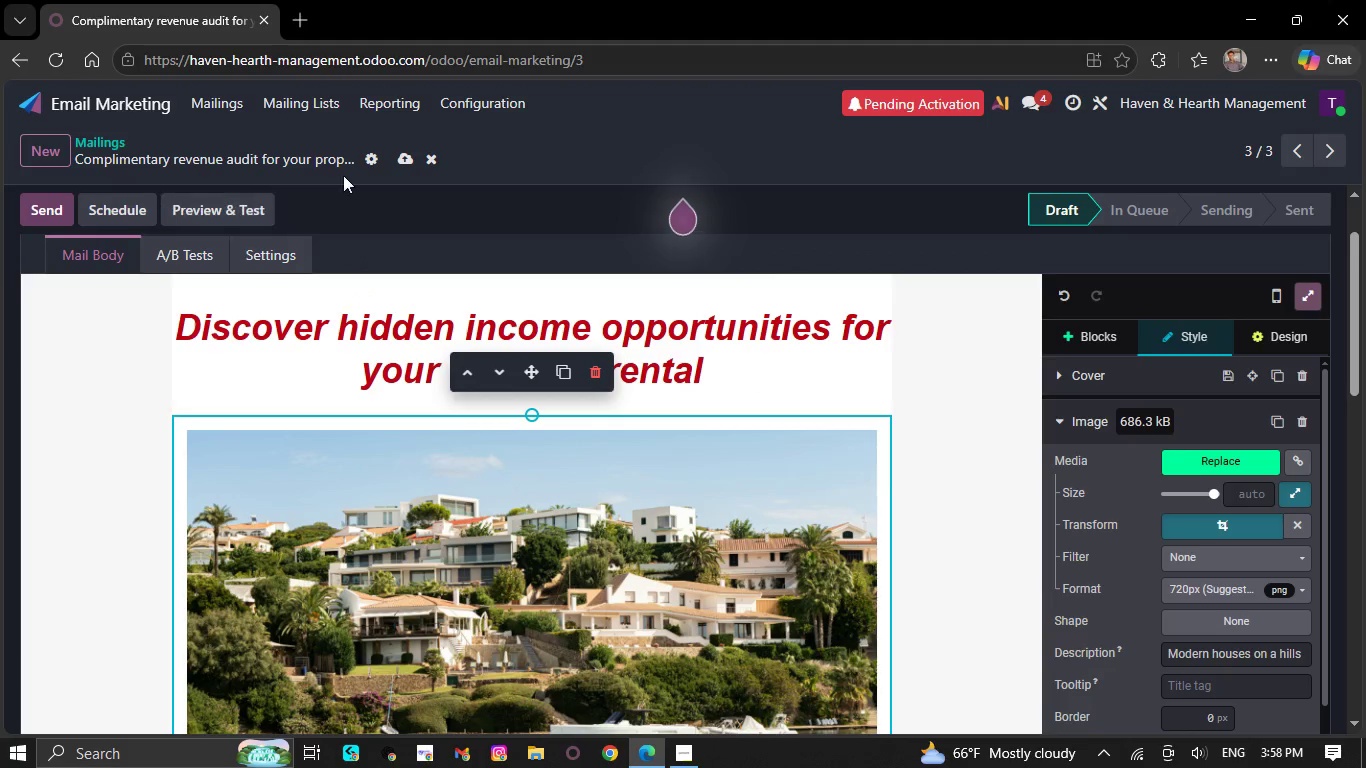 
left_click([402, 154])
 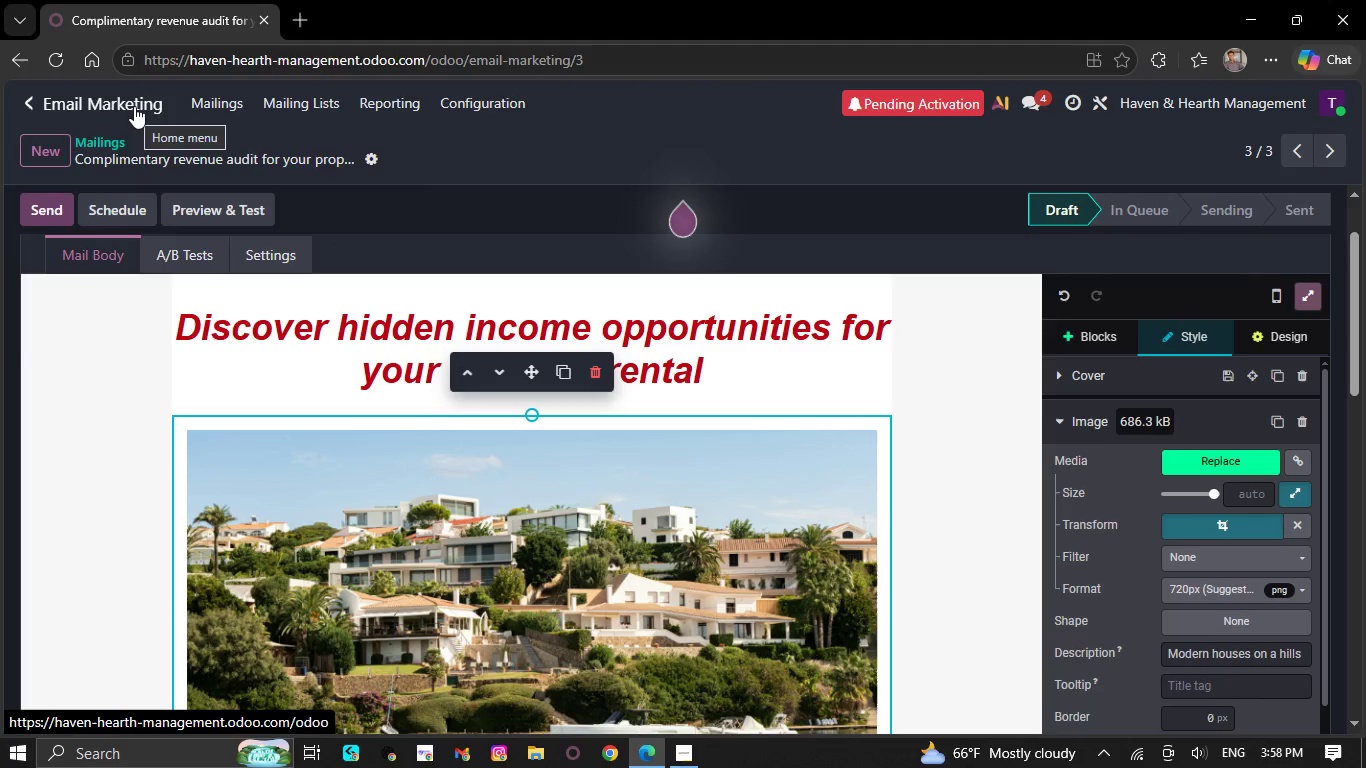 
scroll: coordinate [320, 309], scroll_direction: up, amount: 3.0
 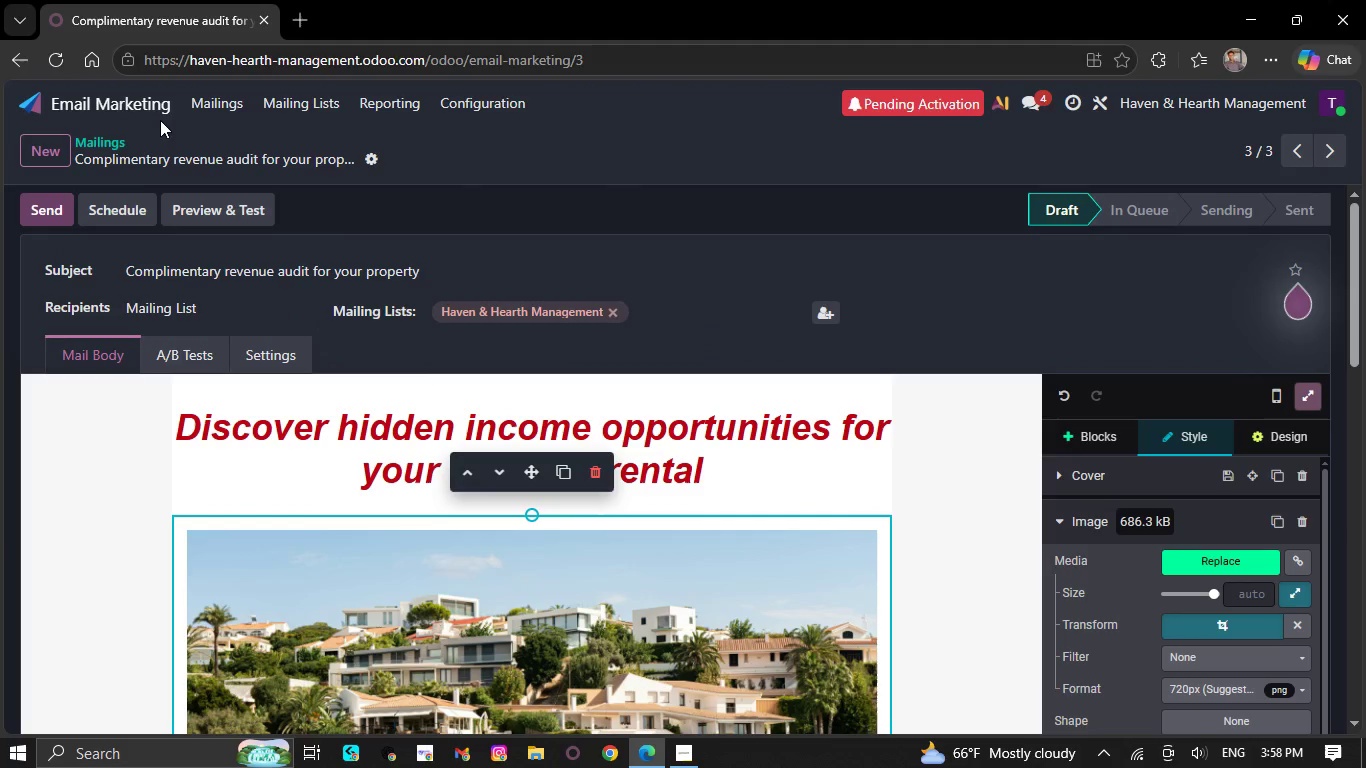 
left_click([239, 108])
 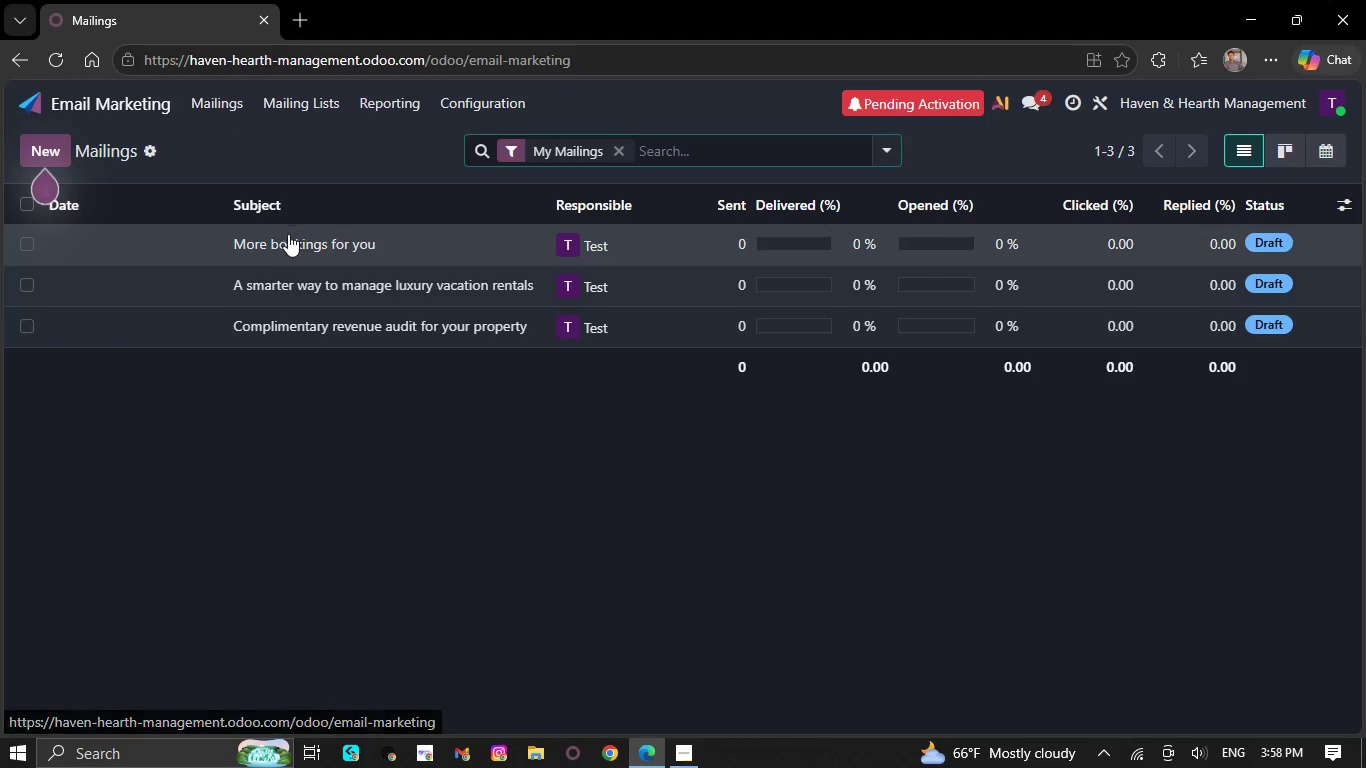 
left_click([289, 240])
 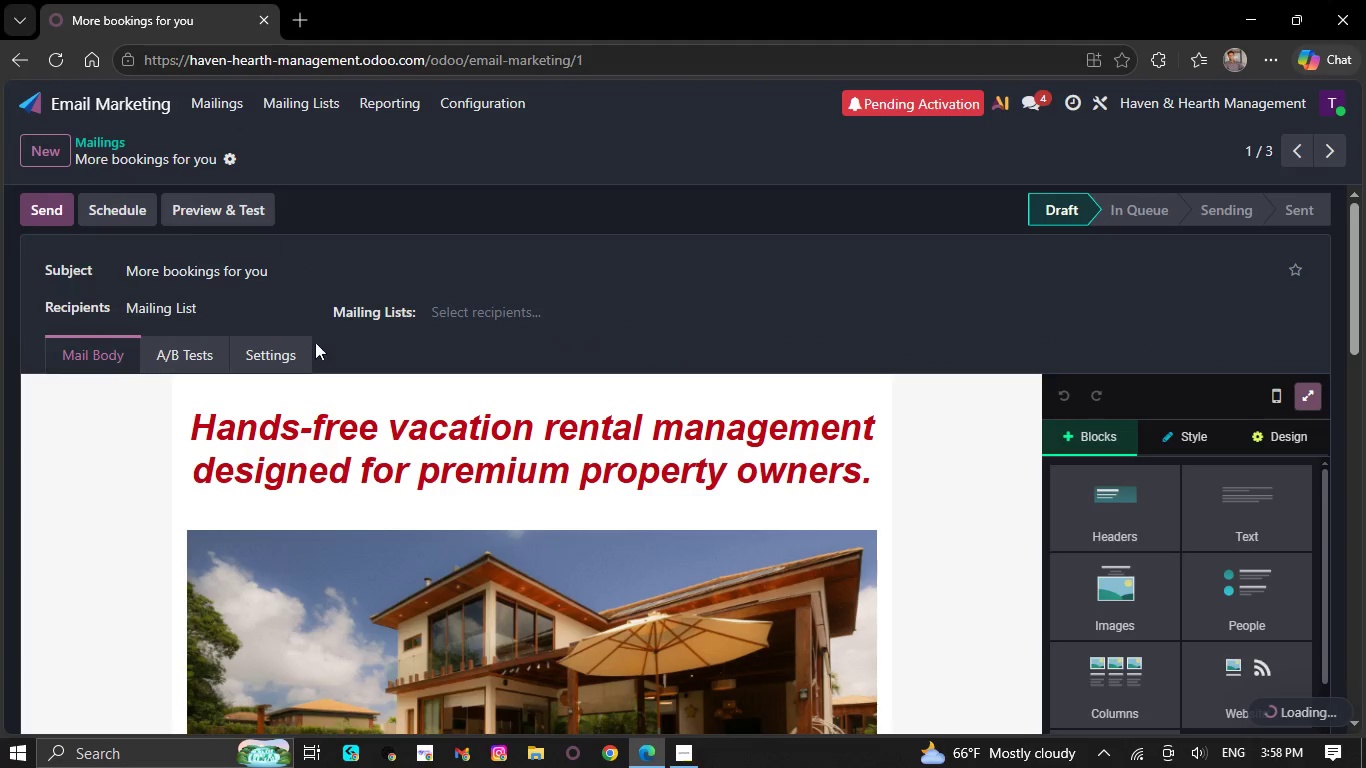 
scroll: coordinate [359, 378], scroll_direction: down, amount: 5.0
 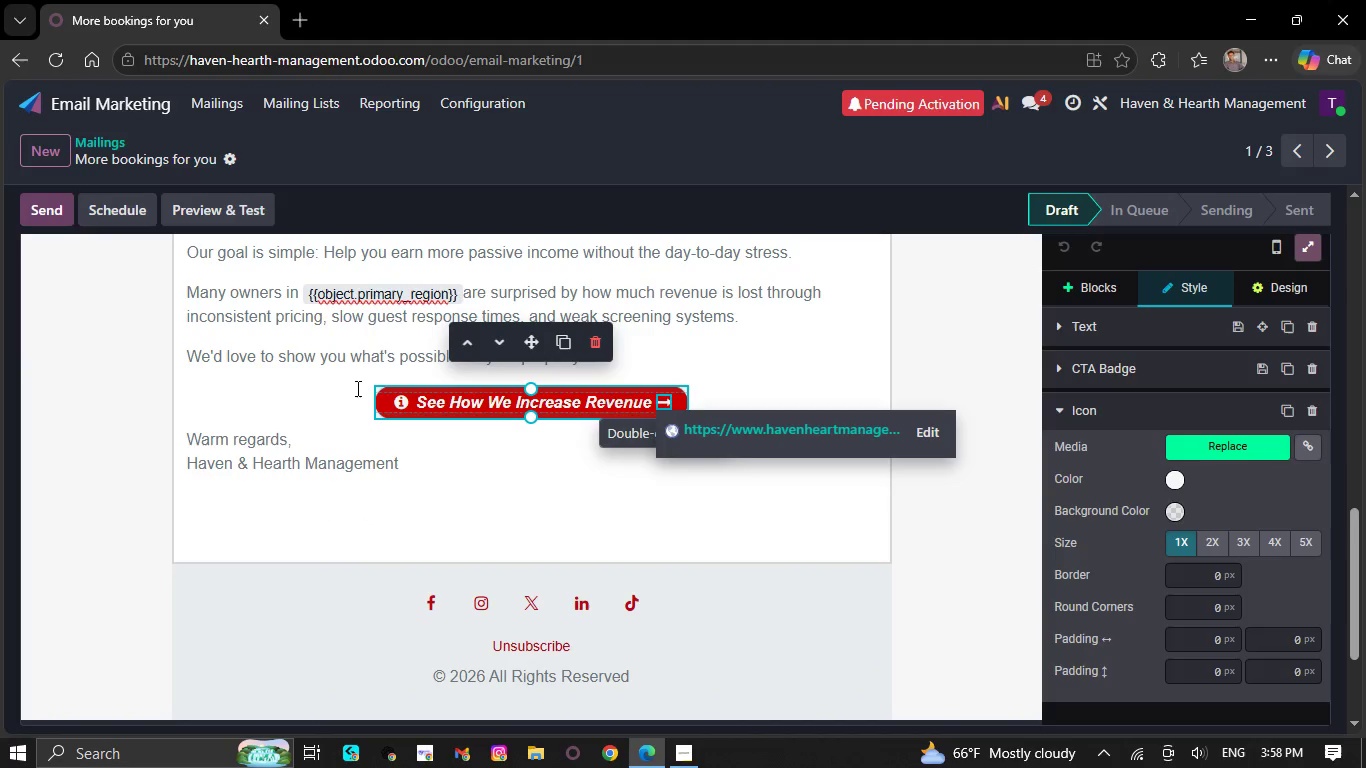 
scroll: coordinate [356, 389], scroll_direction: up, amount: 4.0
 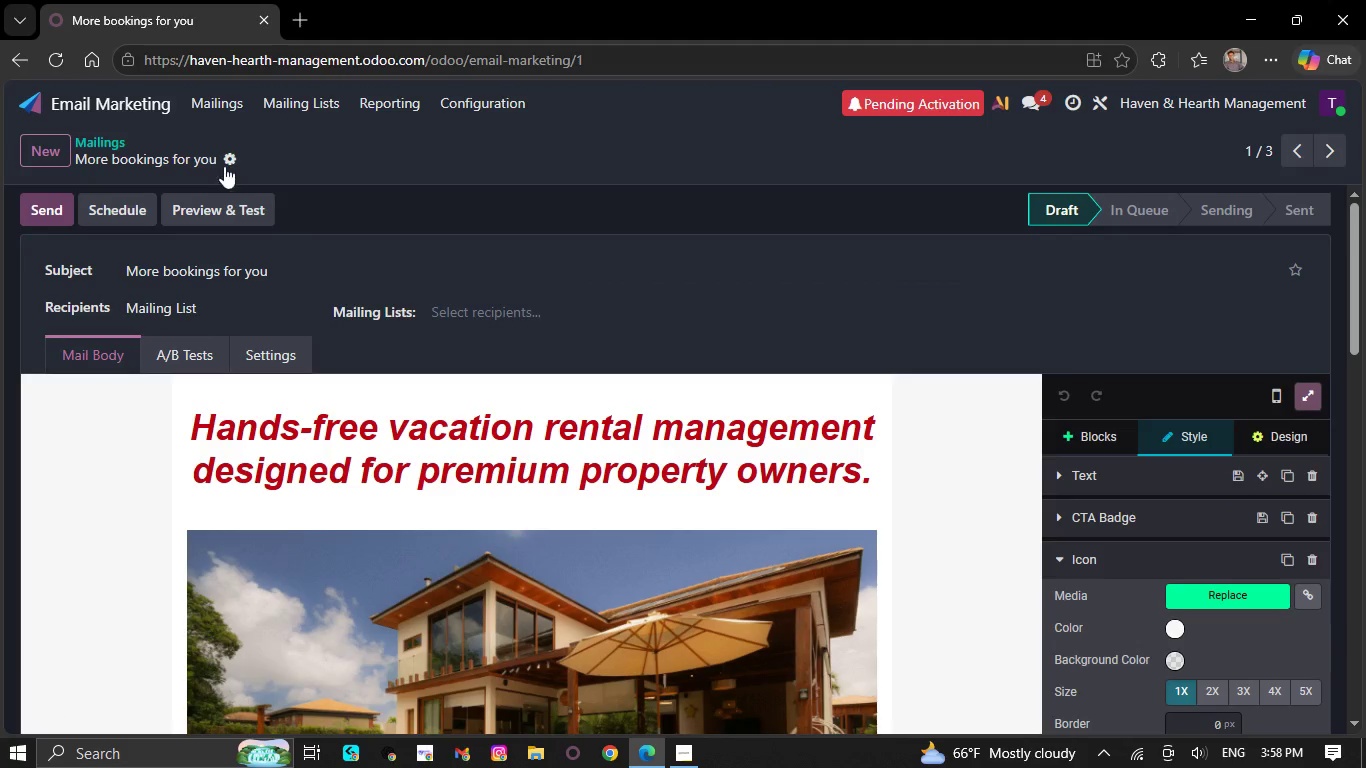 
left_click([211, 106])
 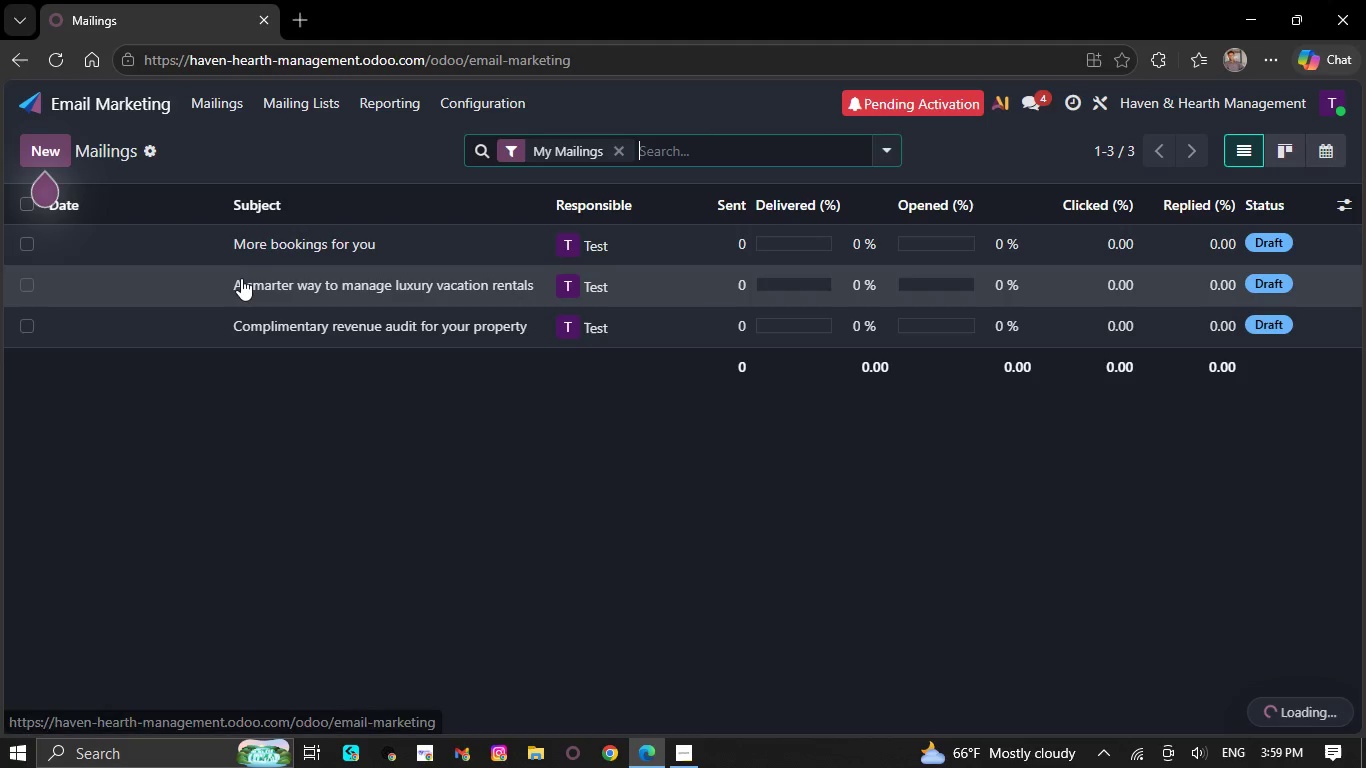 
left_click([242, 282])
 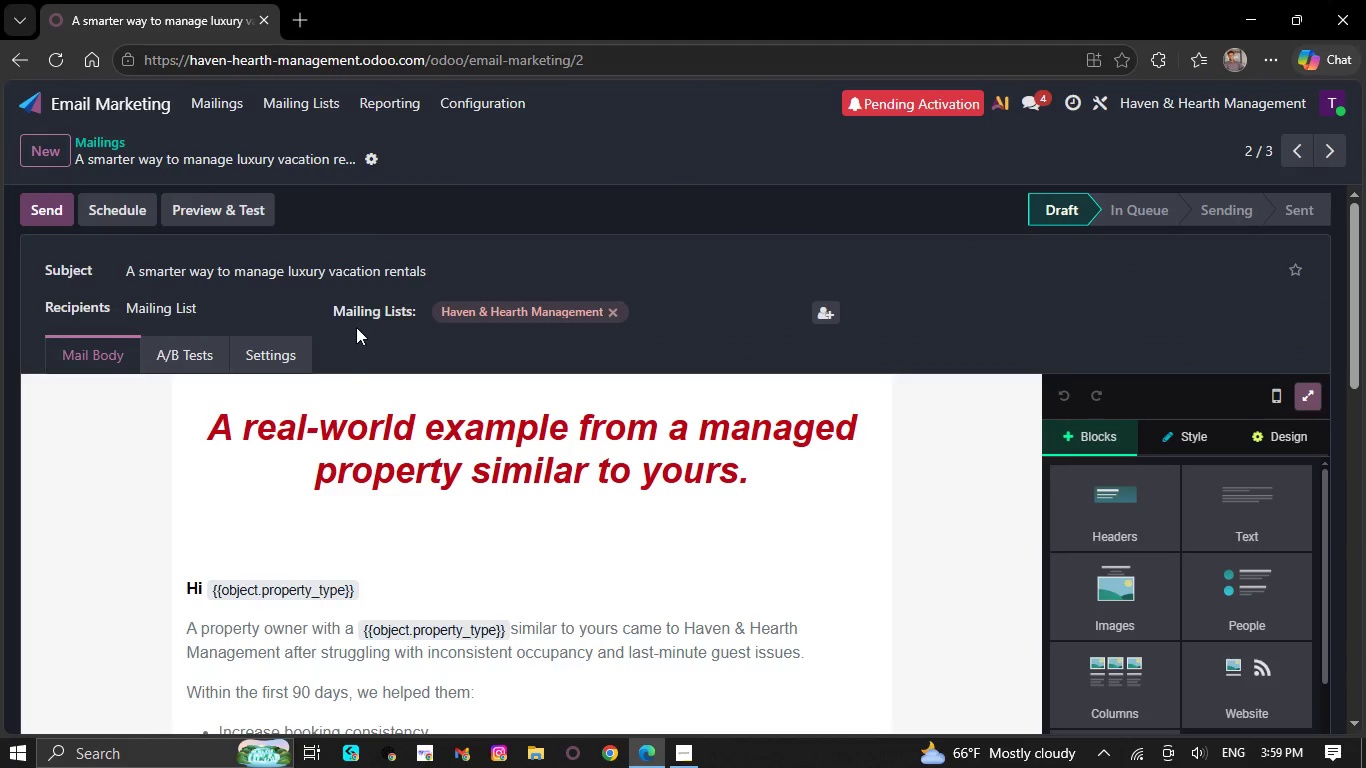 
scroll: coordinate [466, 476], scroll_direction: down, amount: 9.0
 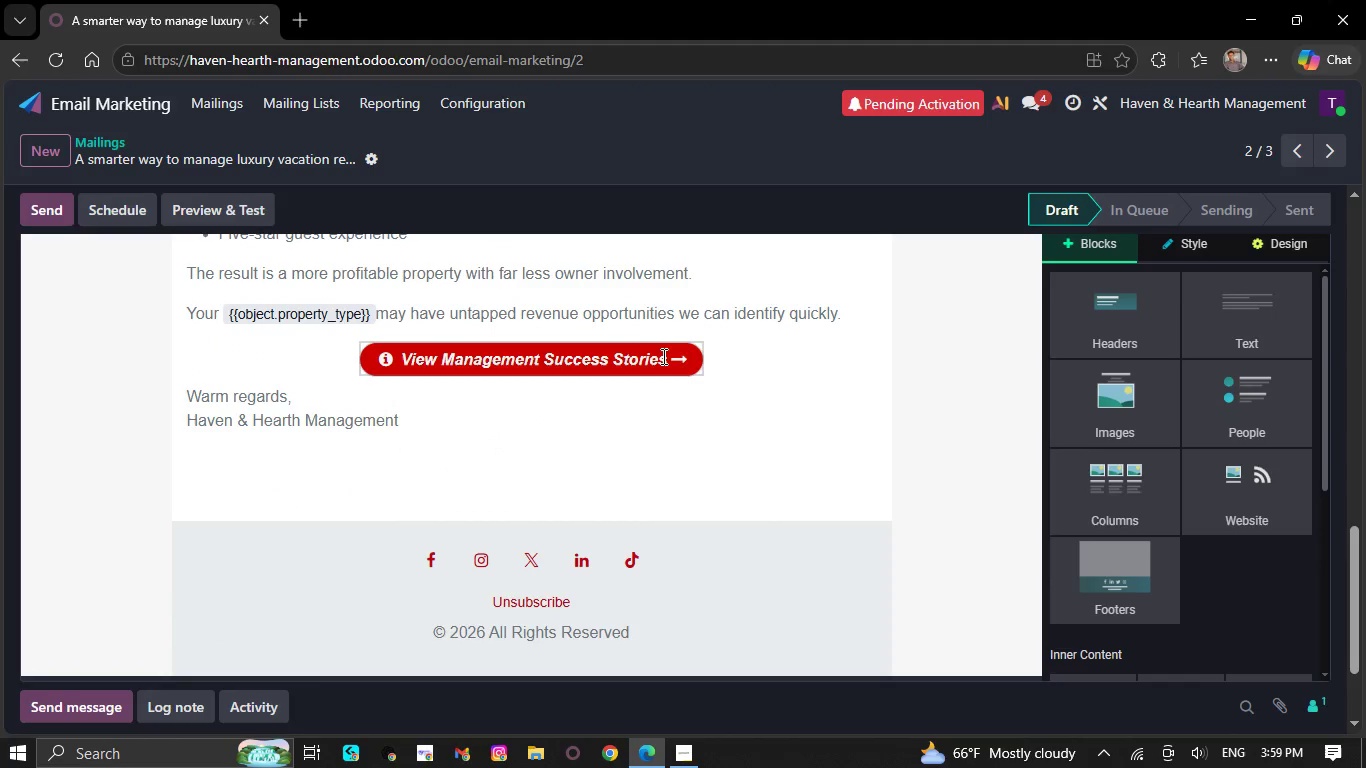 
left_click([681, 356])
 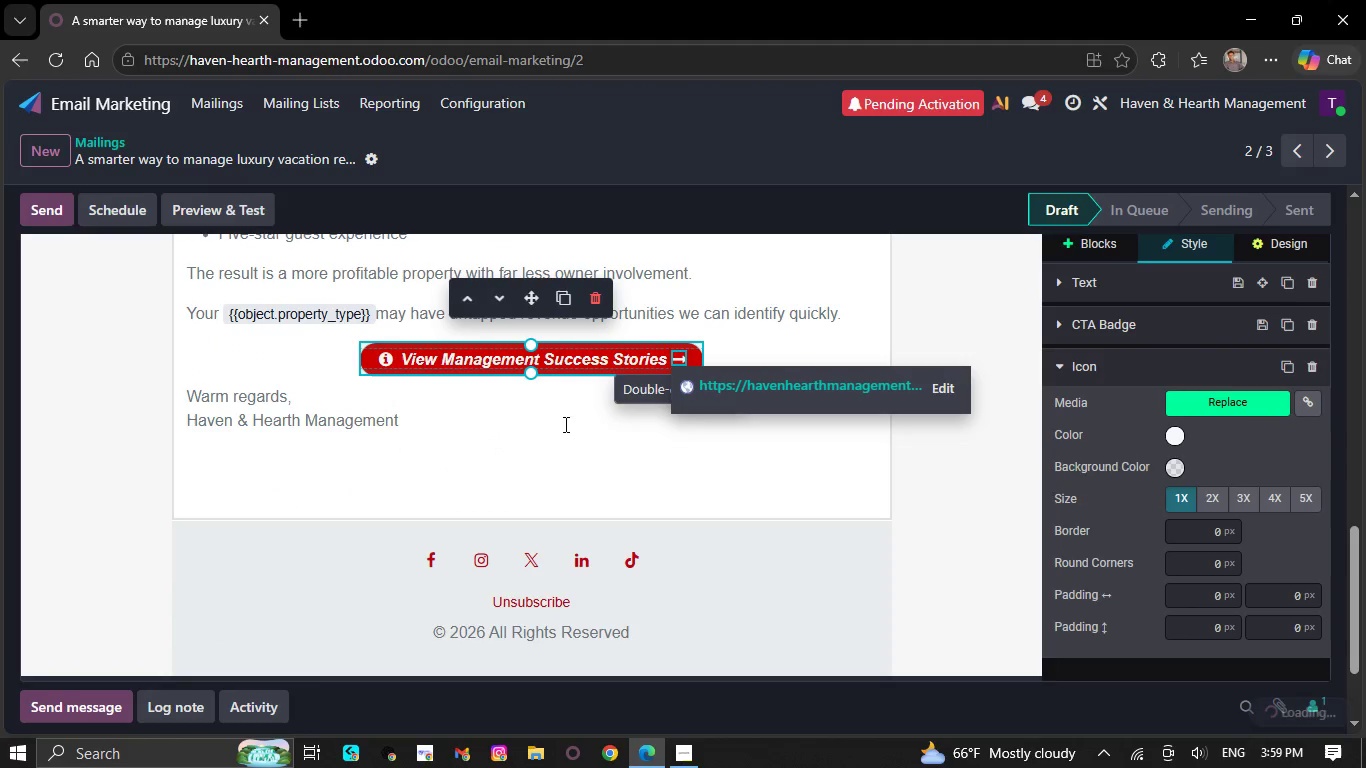 
left_click([539, 469])
 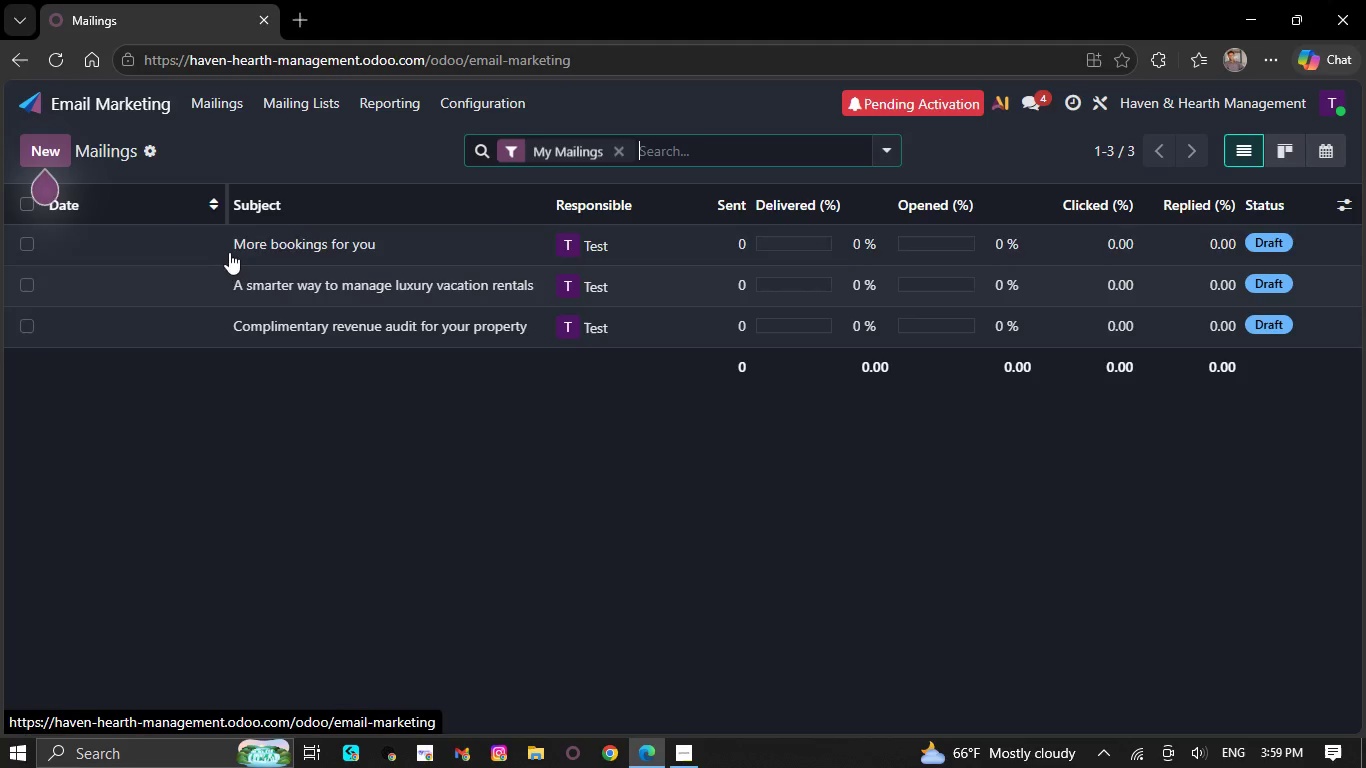 
left_click([254, 324])
 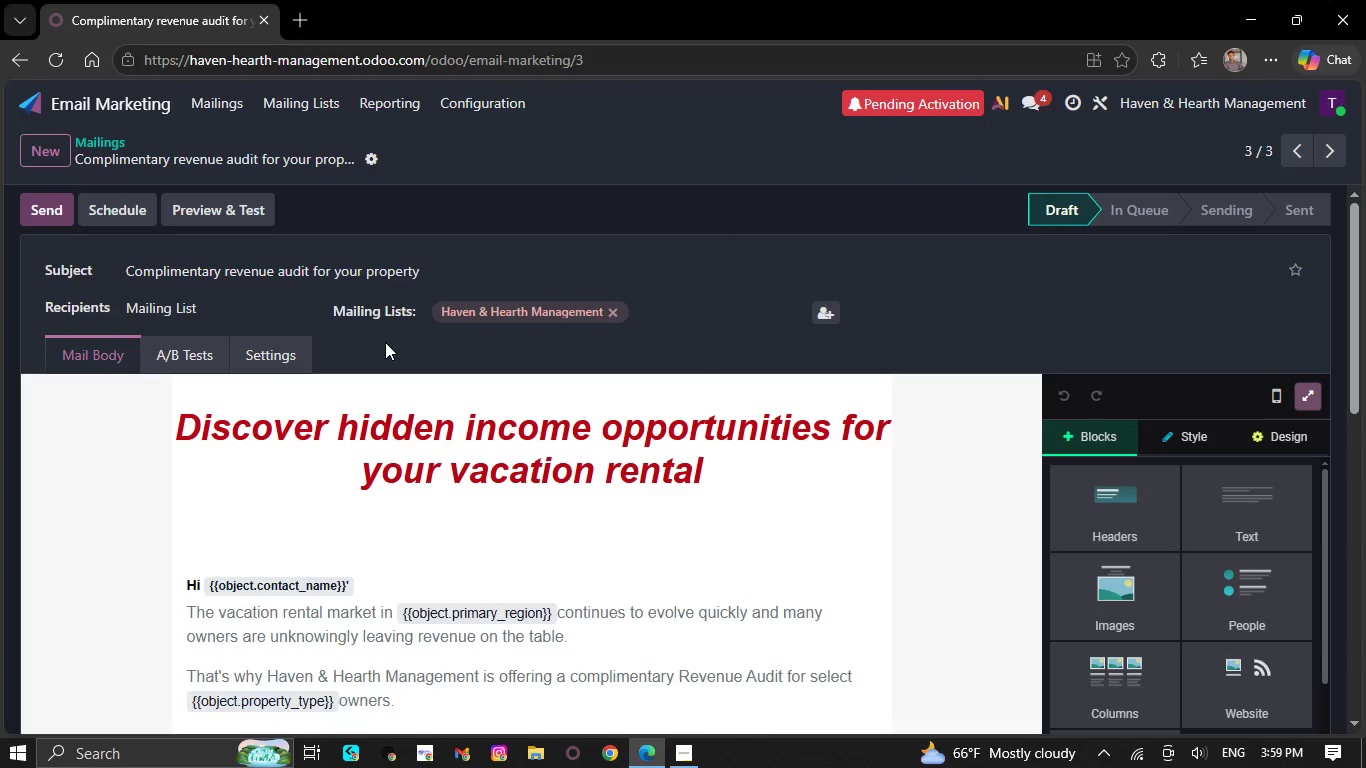 
scroll: coordinate [385, 366], scroll_direction: down, amount: 4.0
 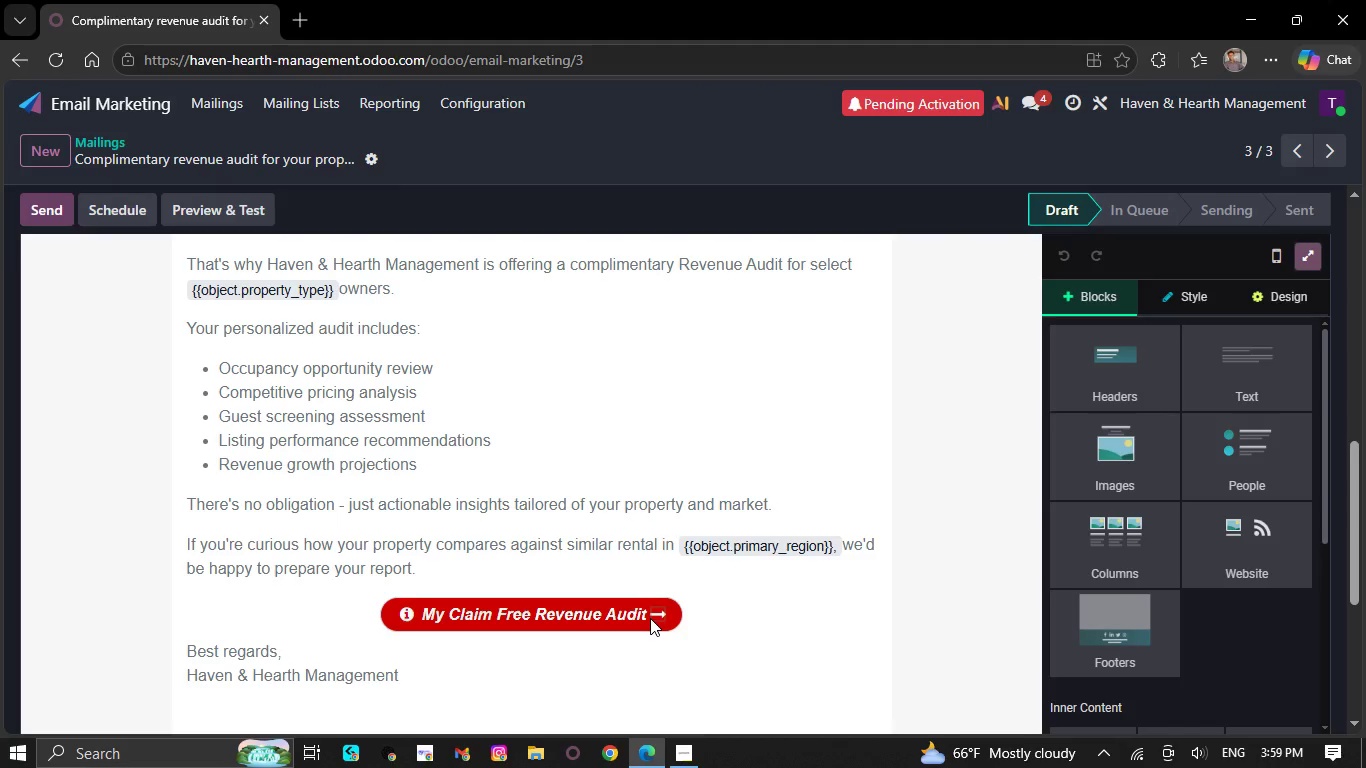 
wait(9.05)
 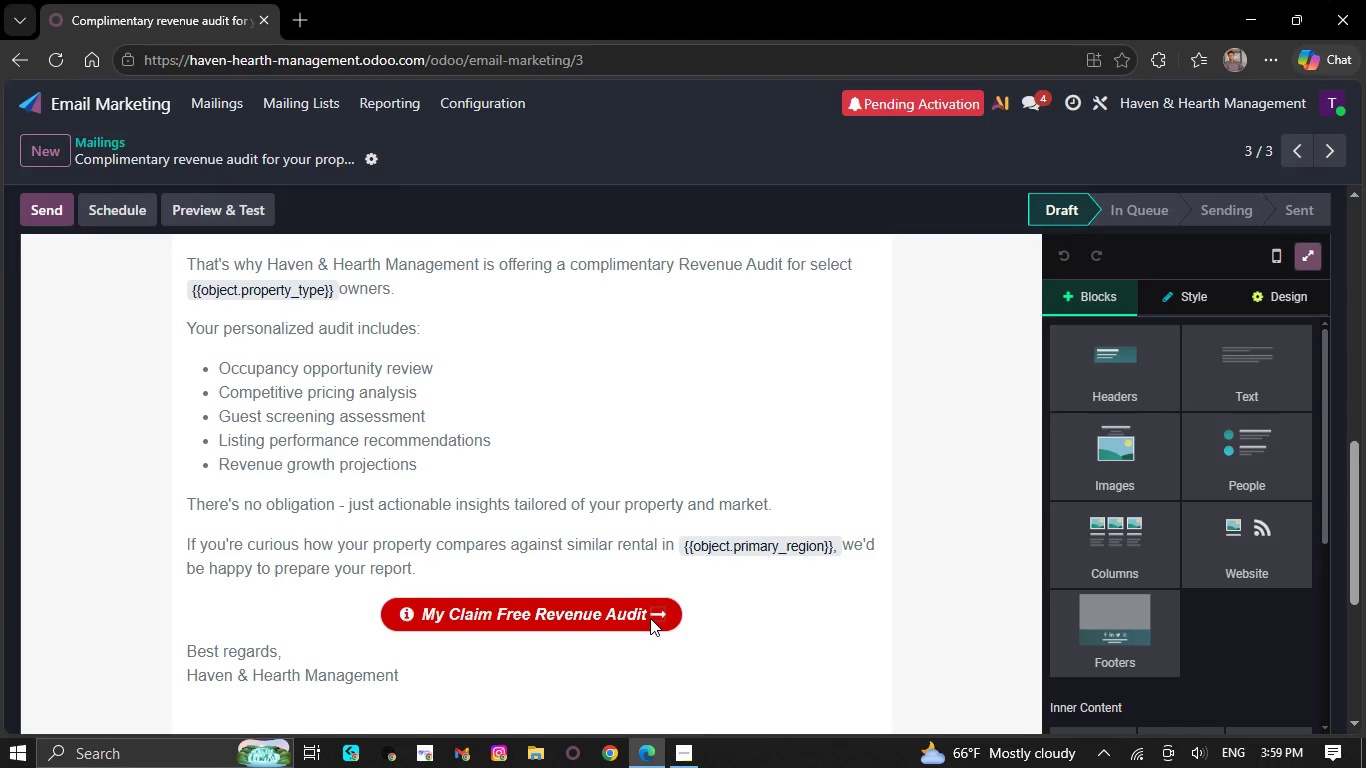 
left_click([670, 605])
 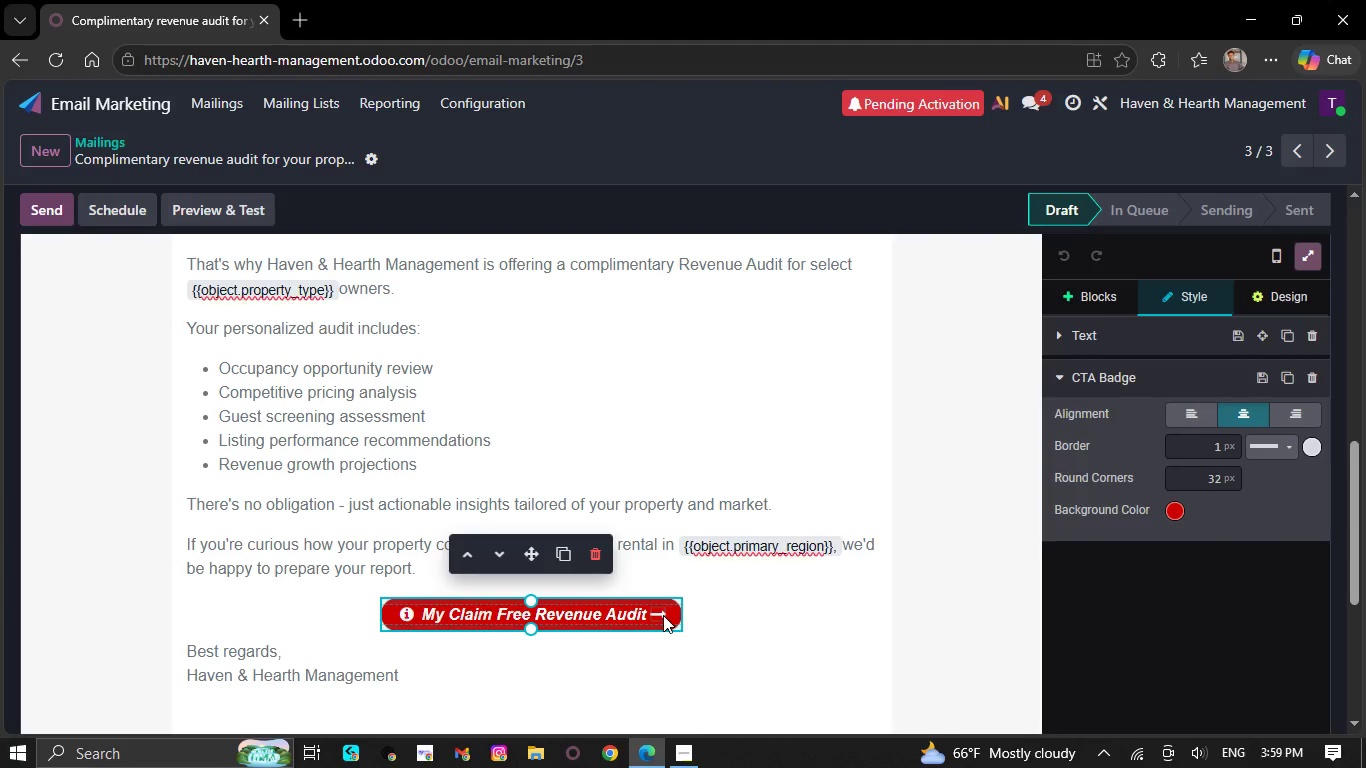 
left_click([661, 612])
 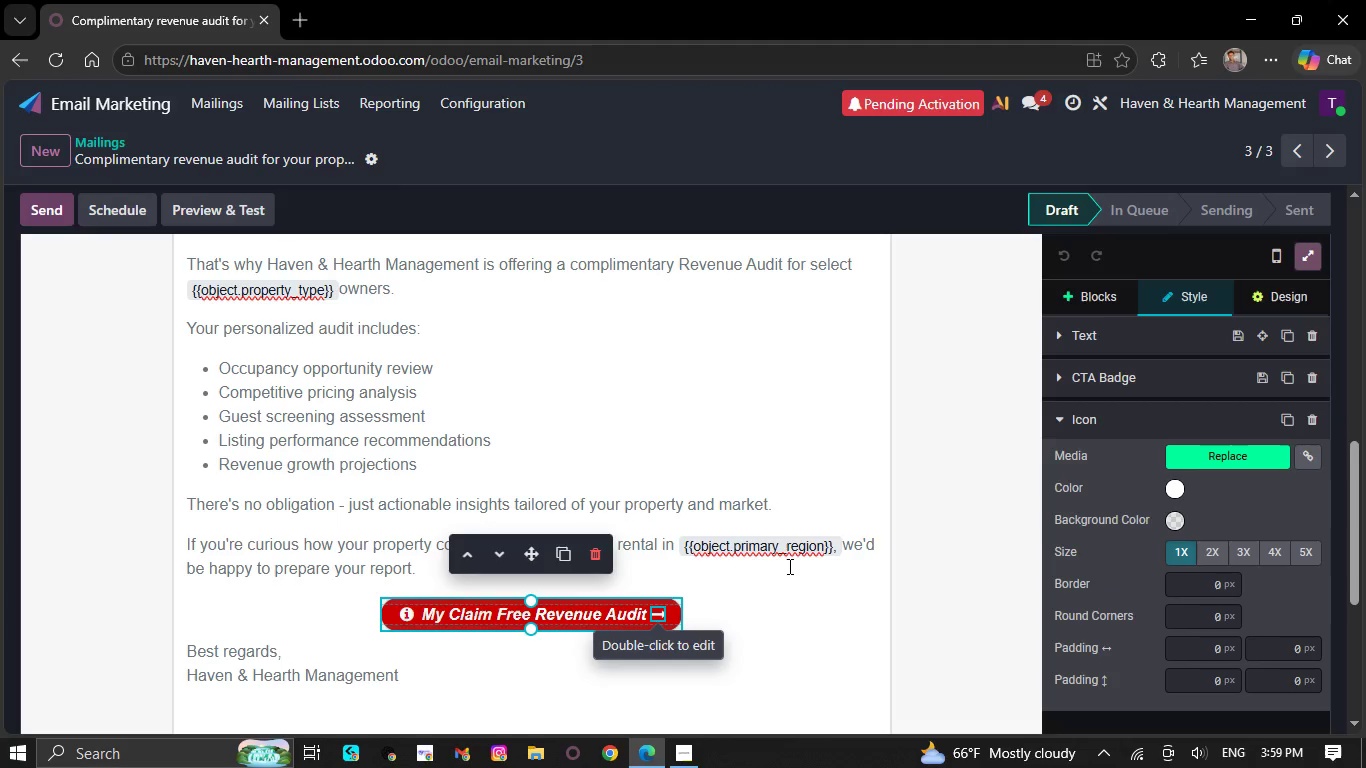 
left_click([788, 566])
 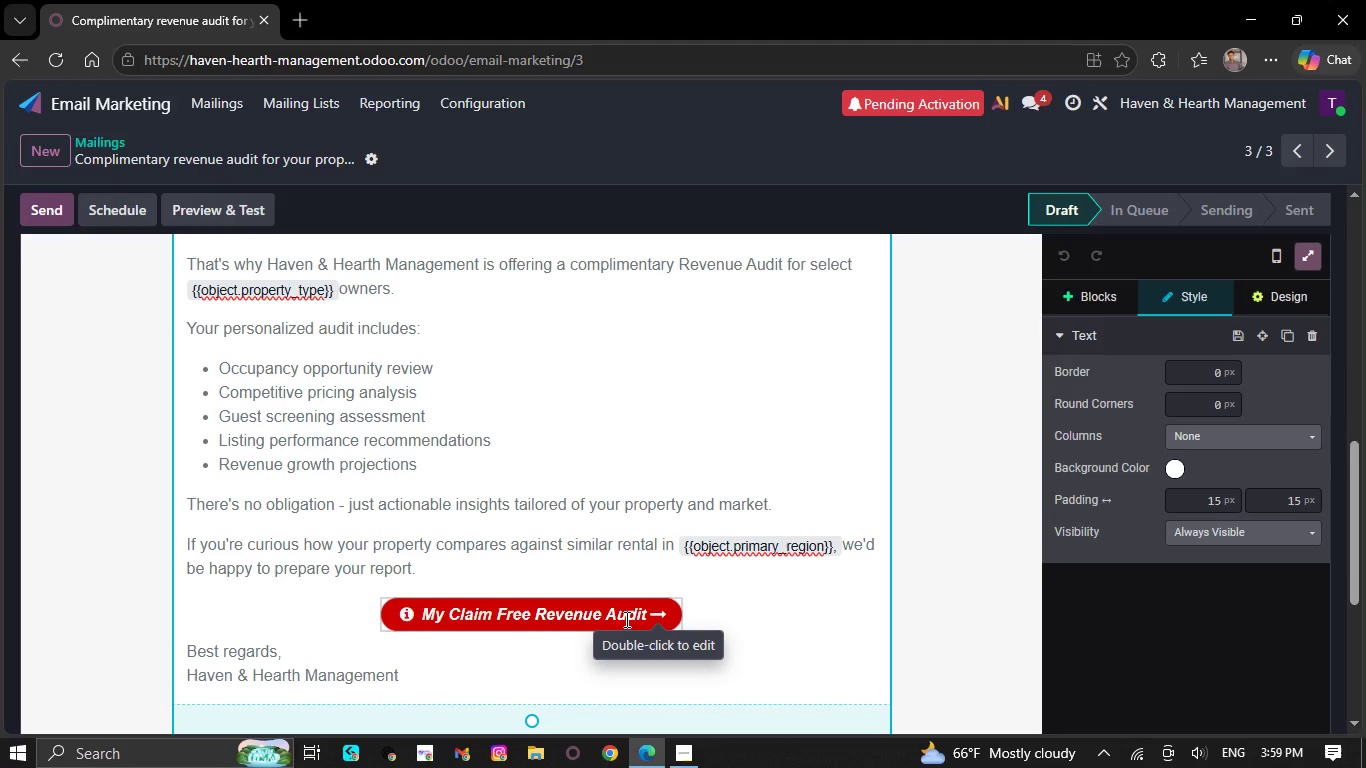 
left_click([625, 619])
 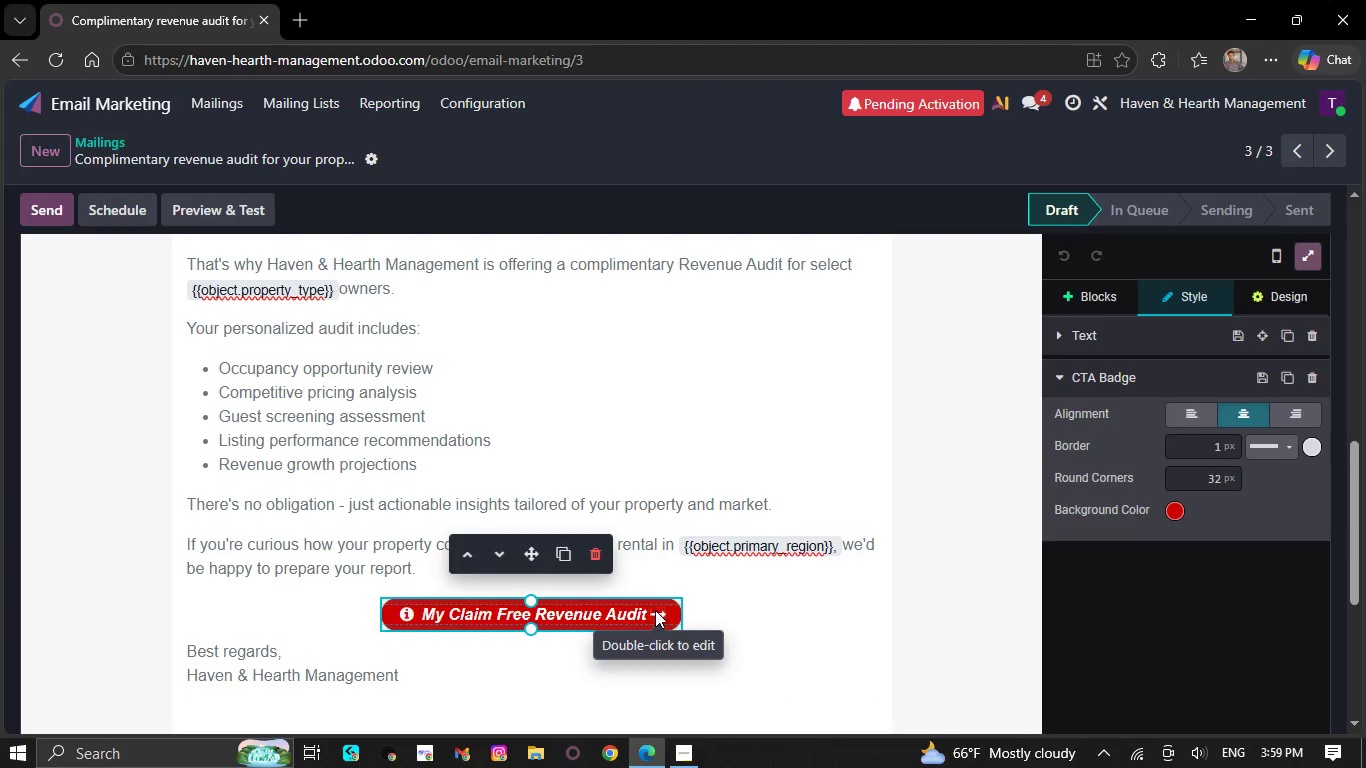 
left_click([660, 610])
 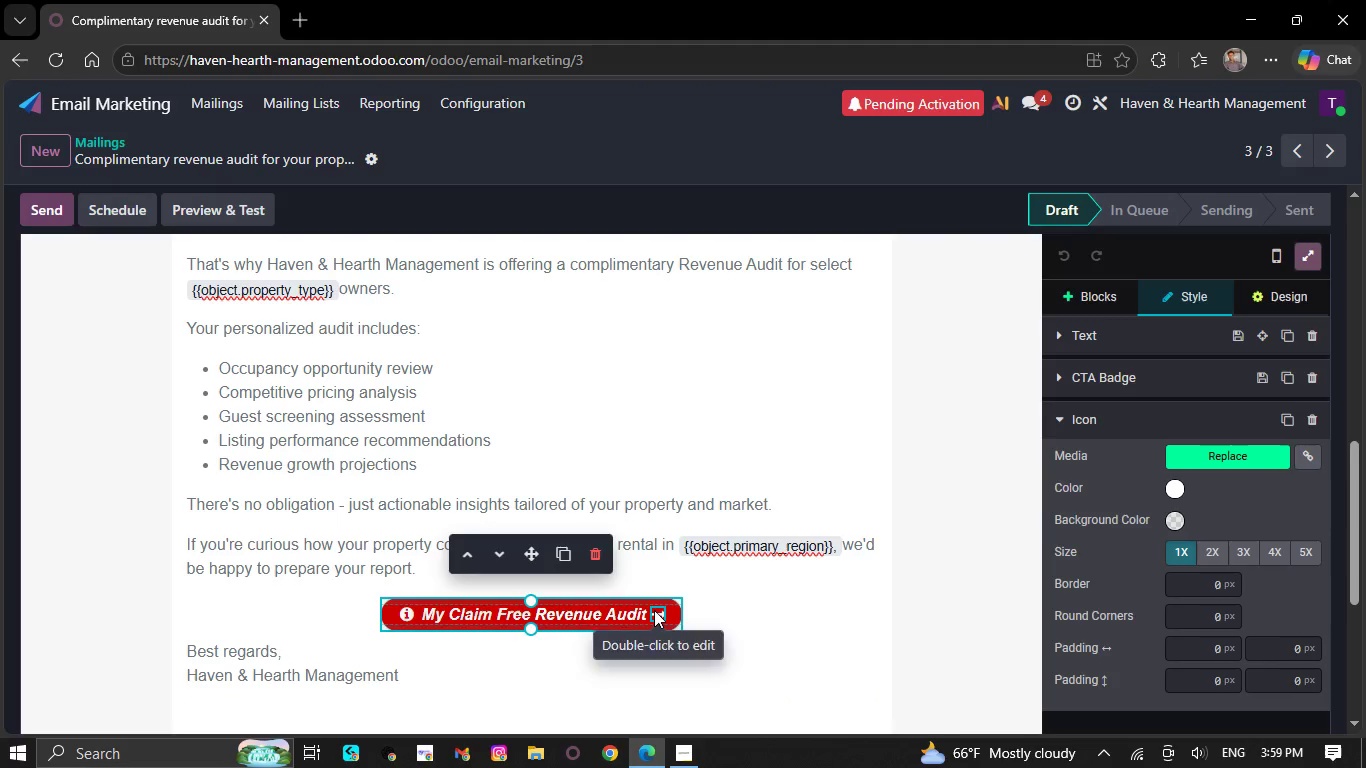 
left_click([652, 611])
 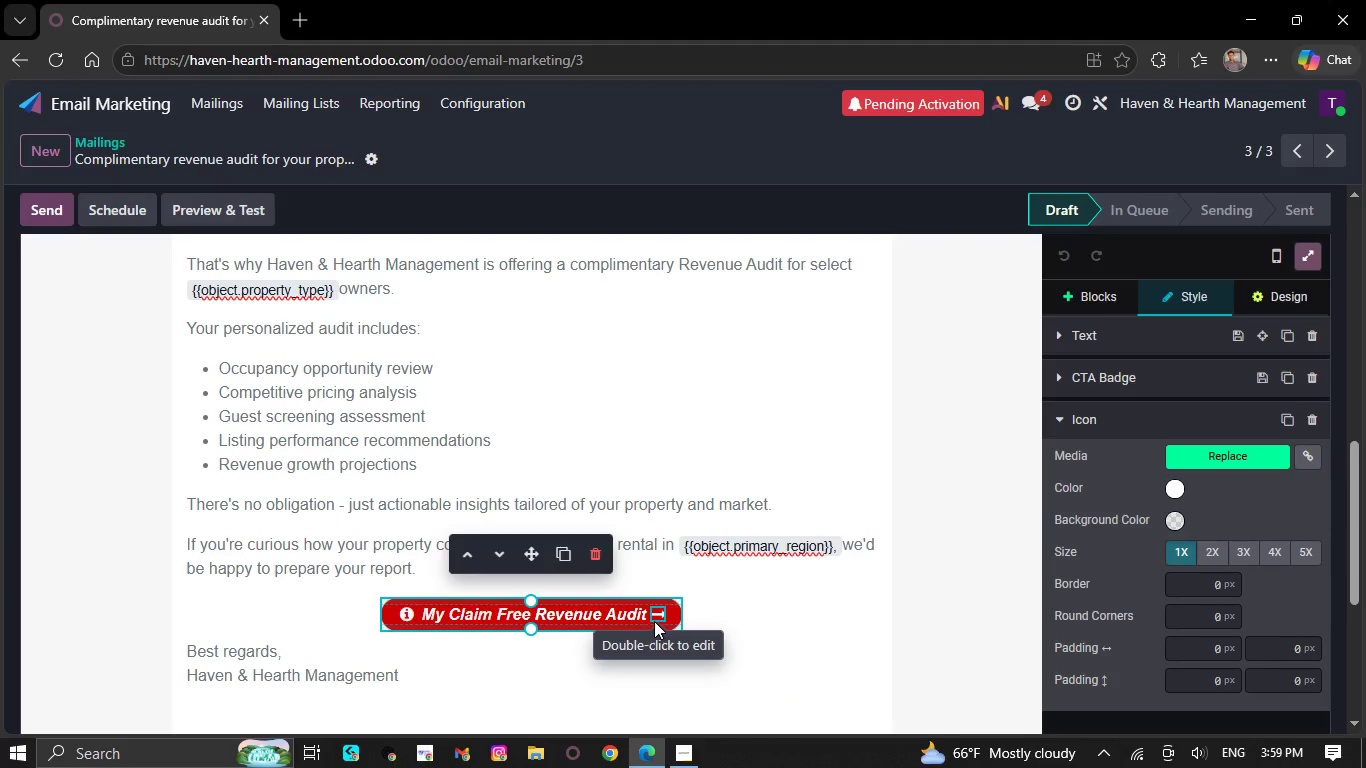 
left_click([654, 621])
 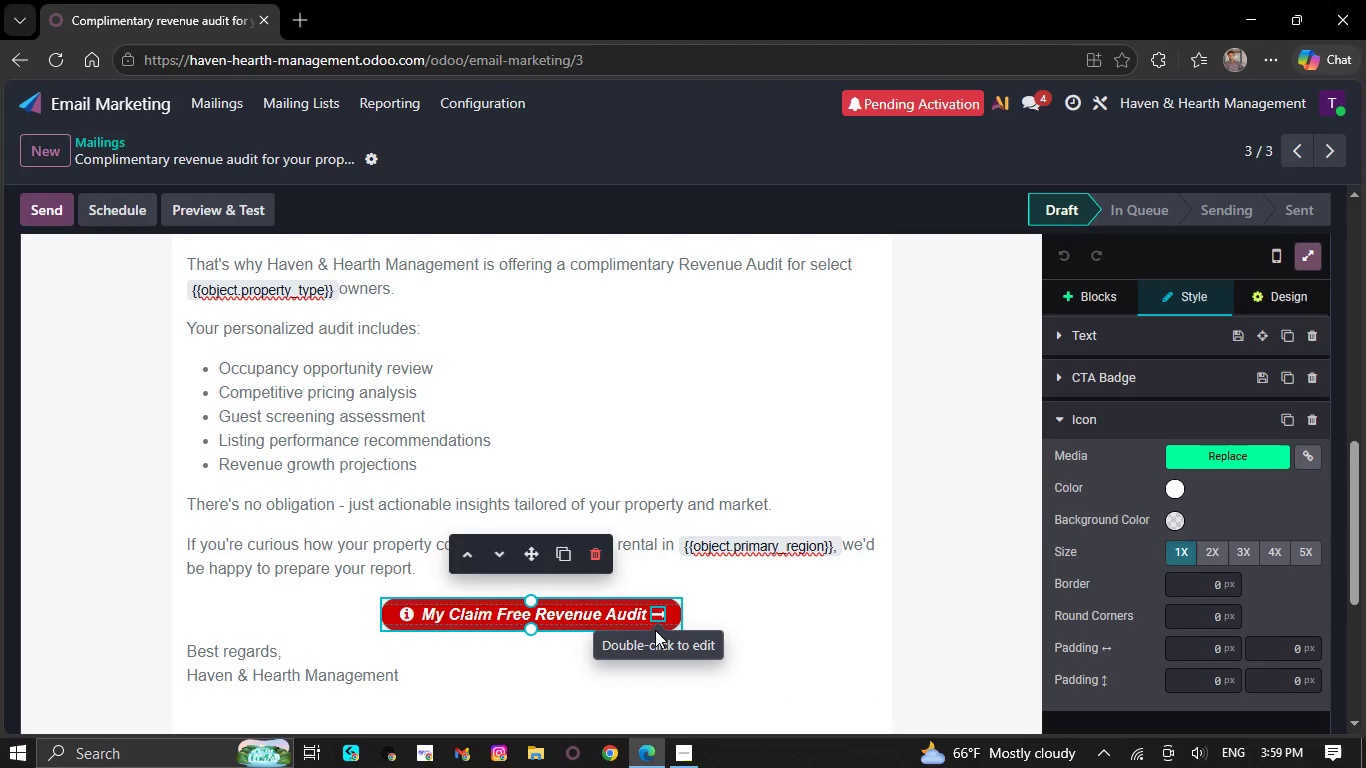 
left_click([655, 630])
 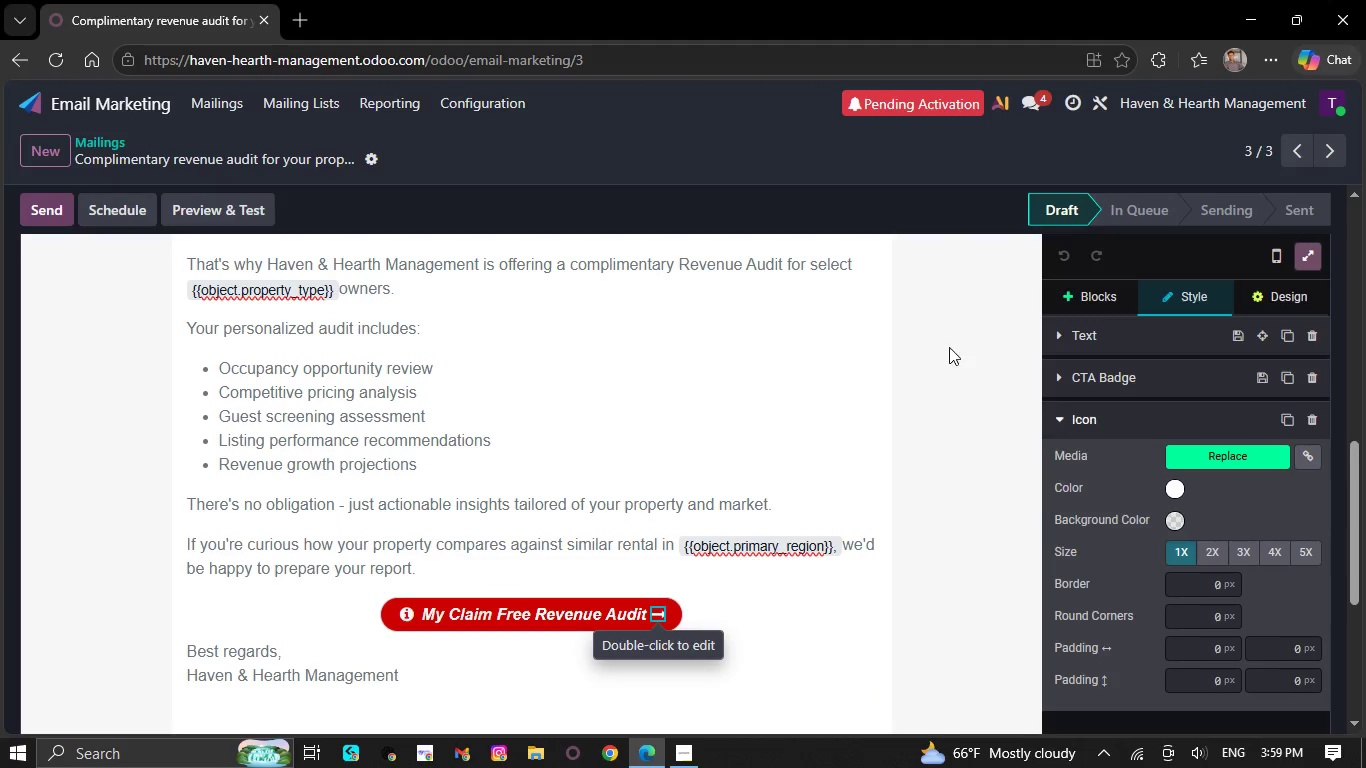 
left_click([783, 417])
 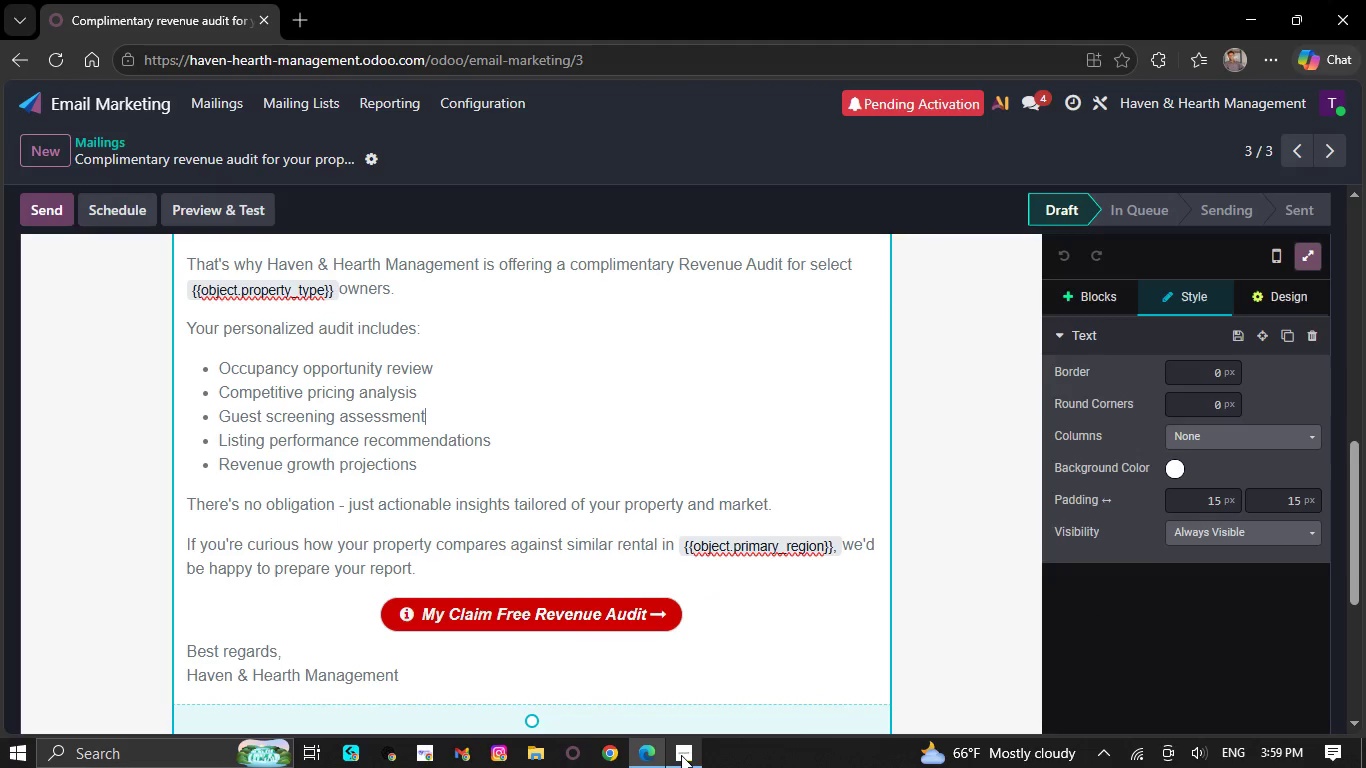 
left_click([681, 755])